 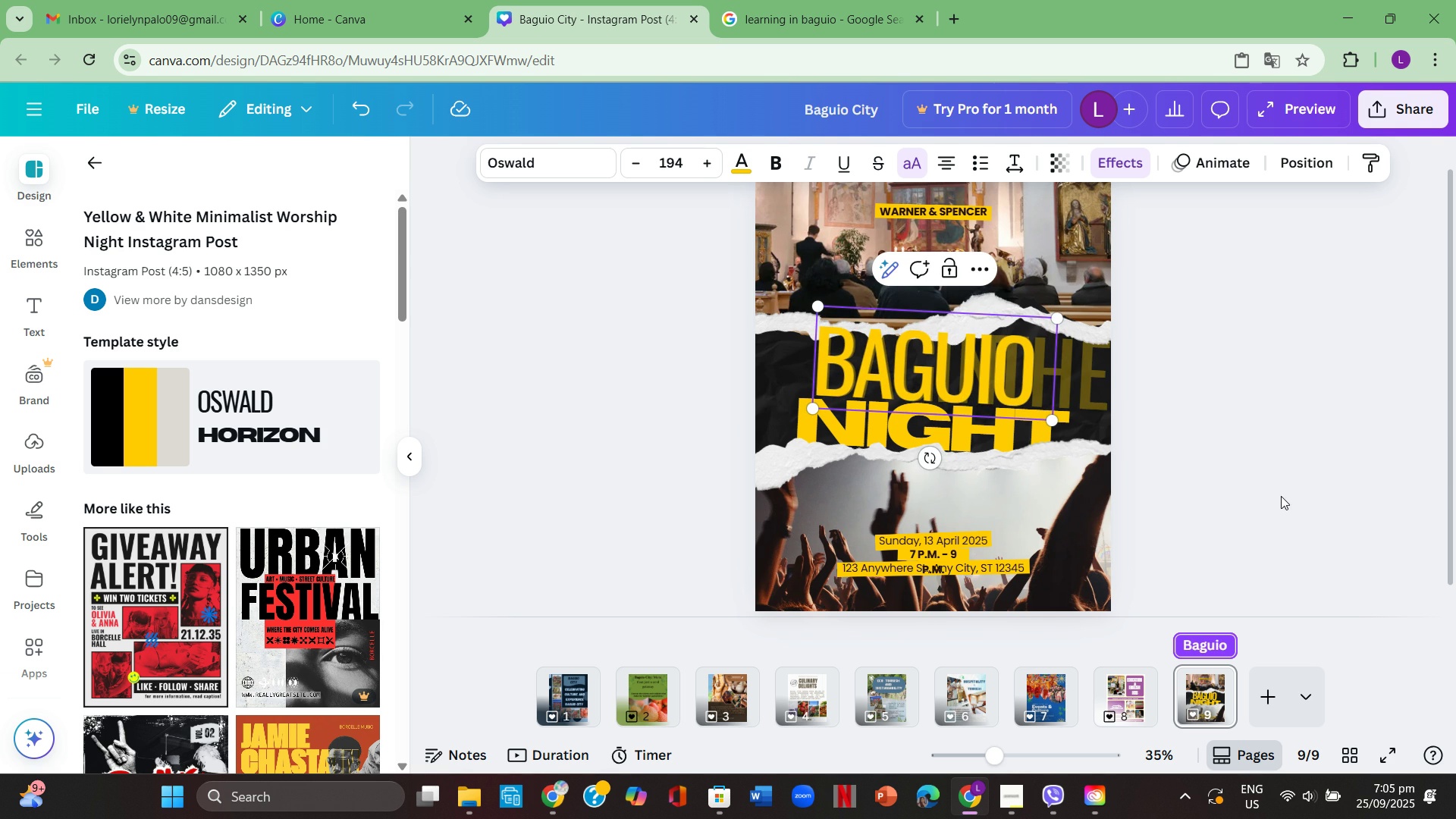 
left_click([932, 425])
 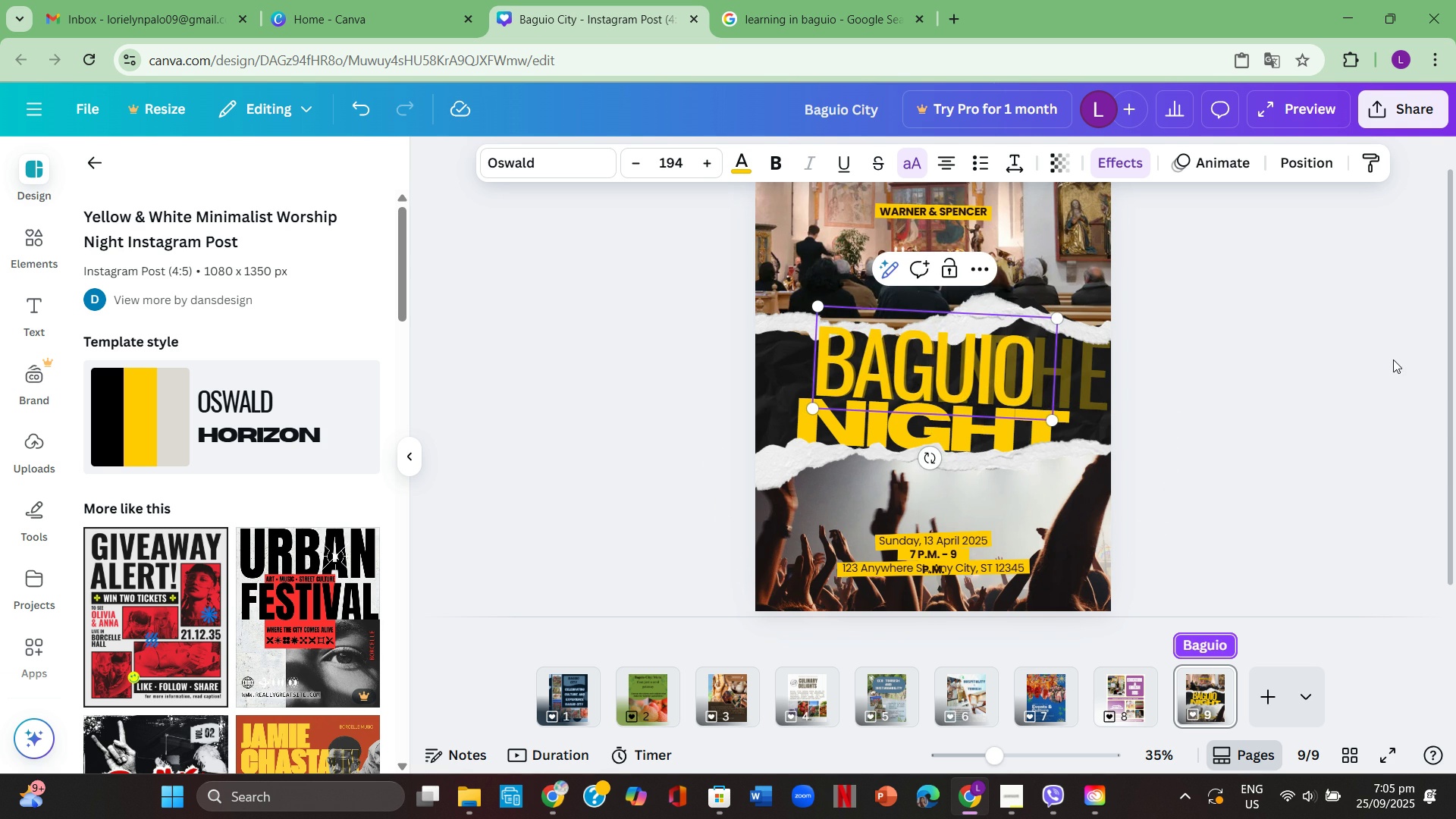 
left_click([1393, 359])
 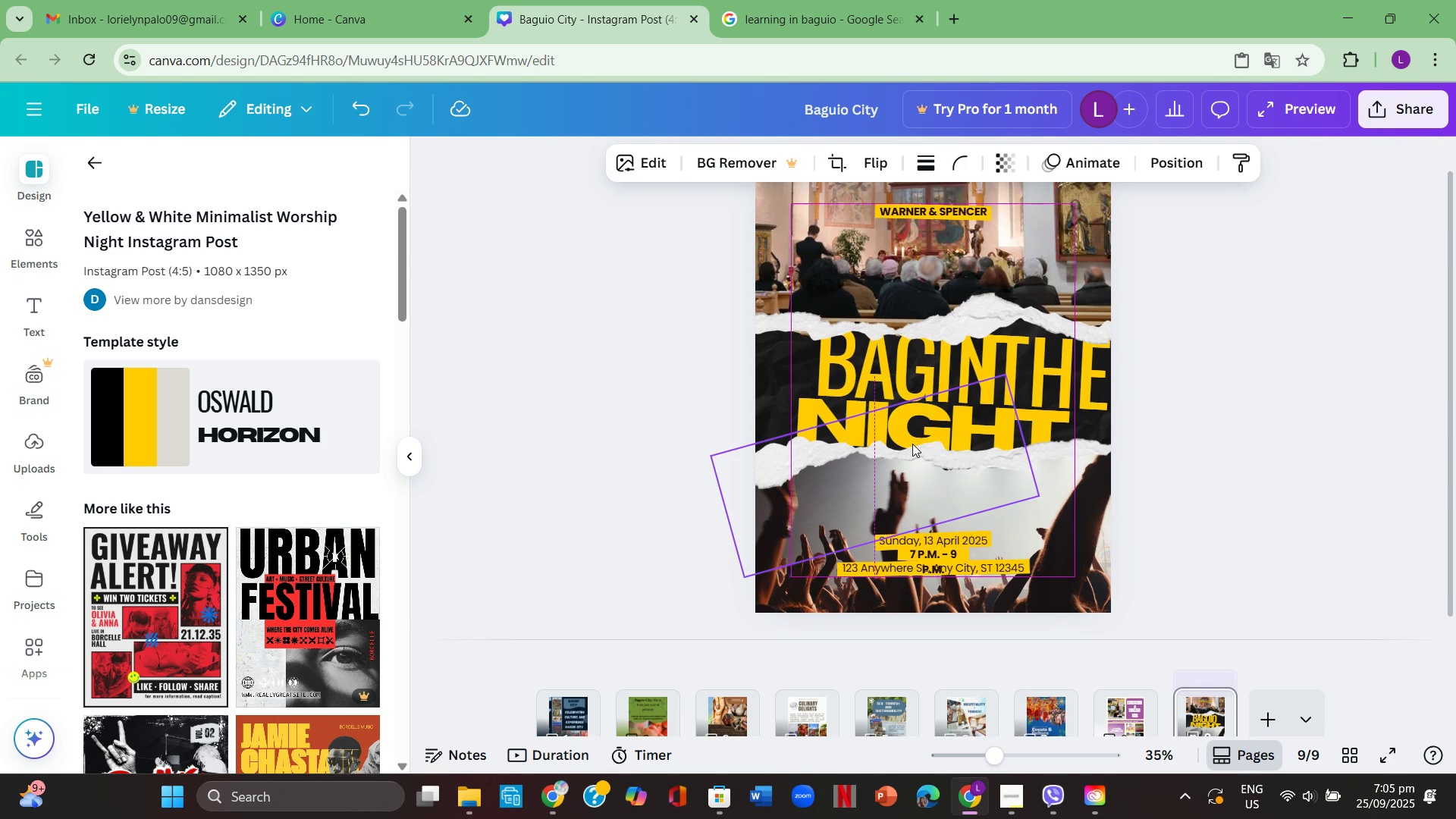 
left_click([912, 445])
 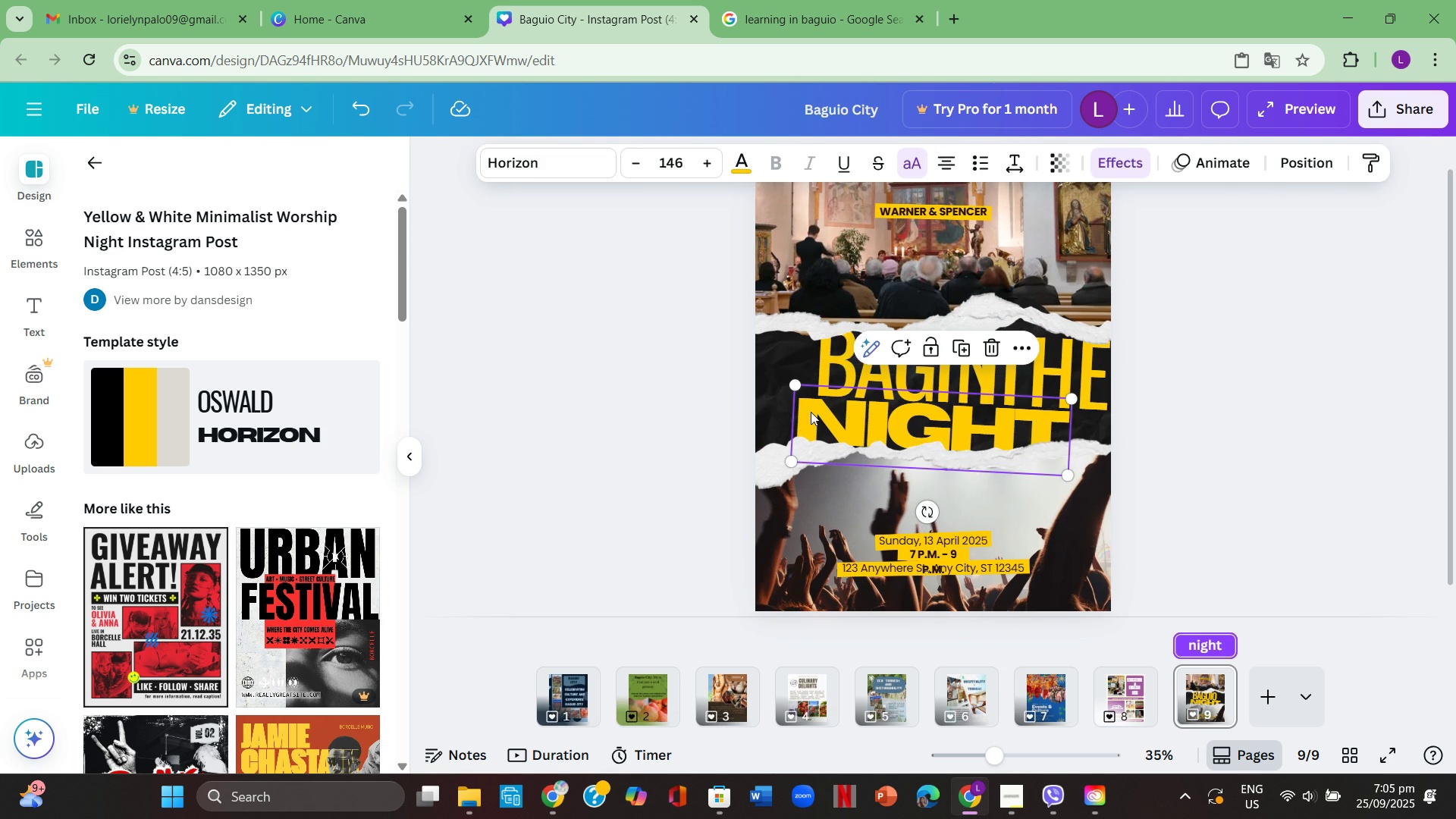 
left_click([811, 412])
 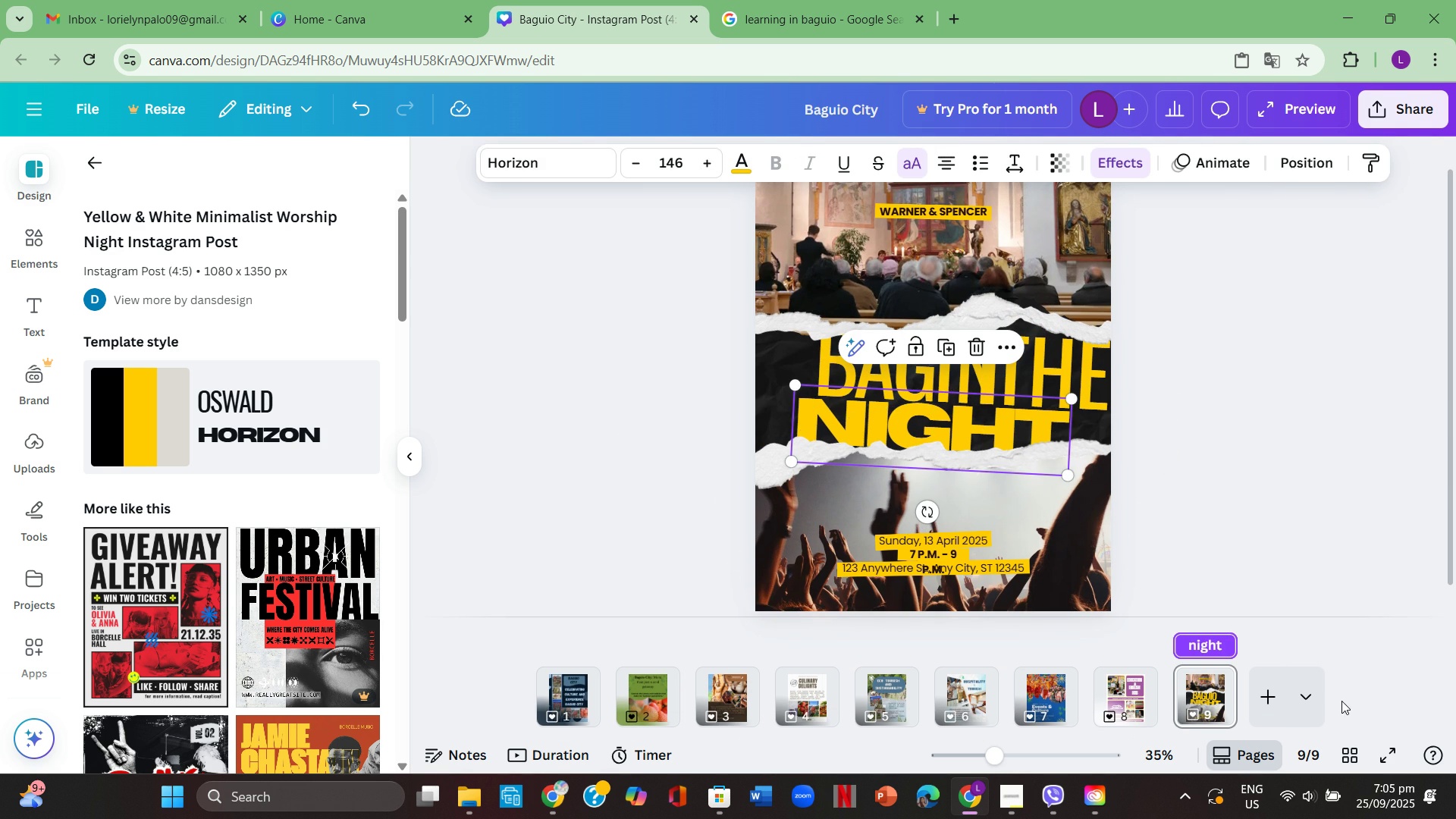 
key(Backspace)
 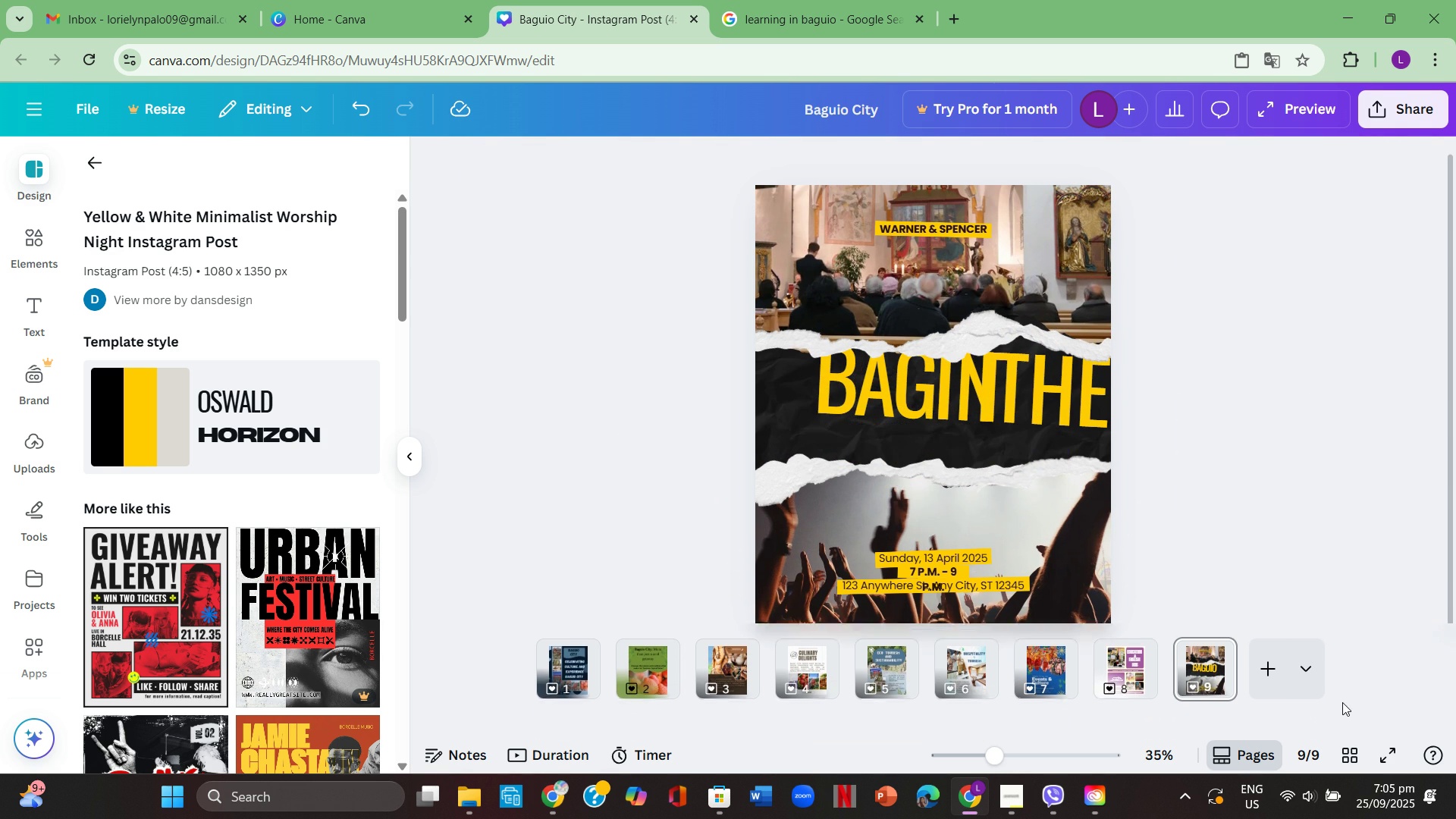 
key(Shift+ShiftLeft)
 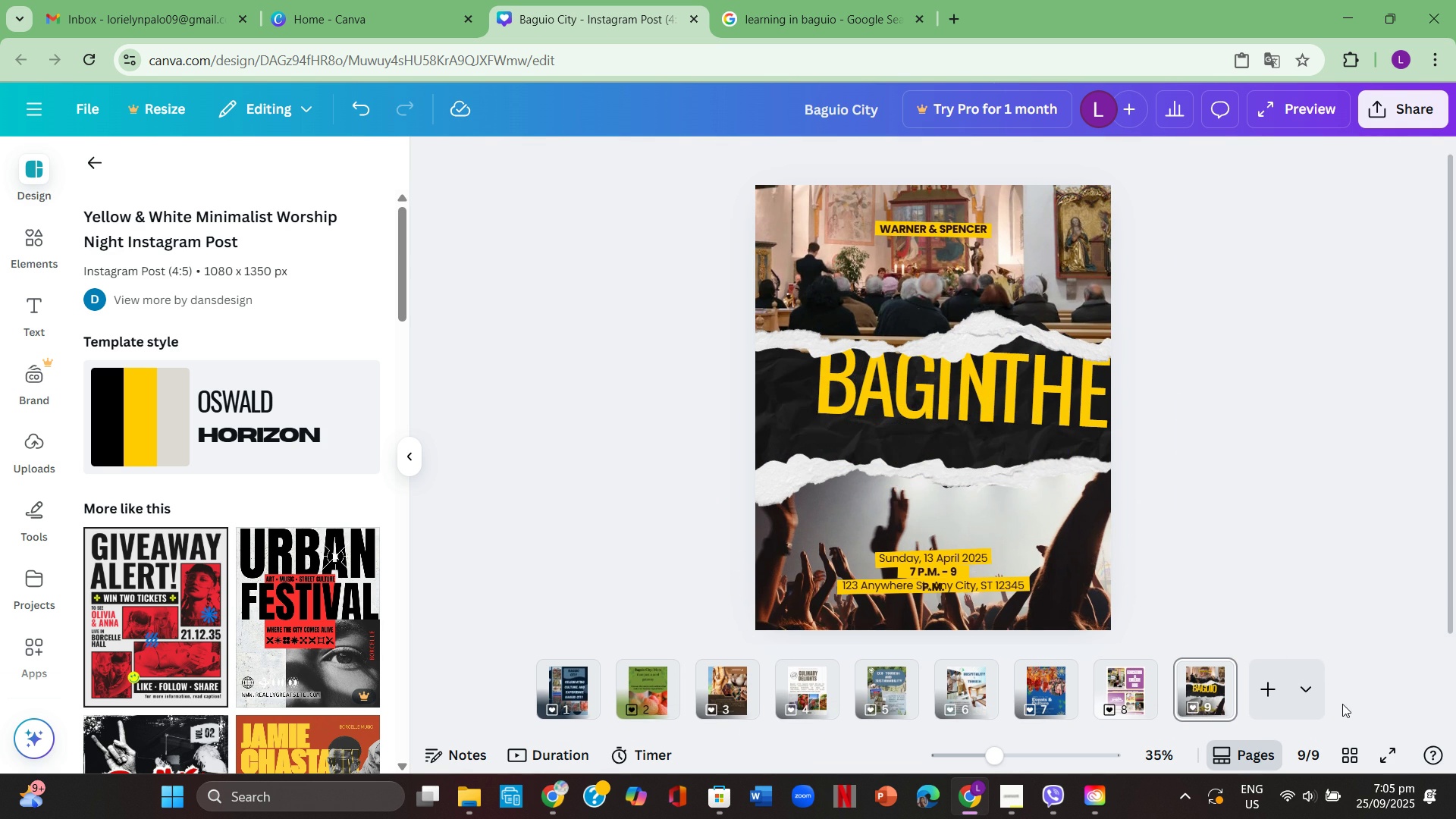 
key(Shift+V)
 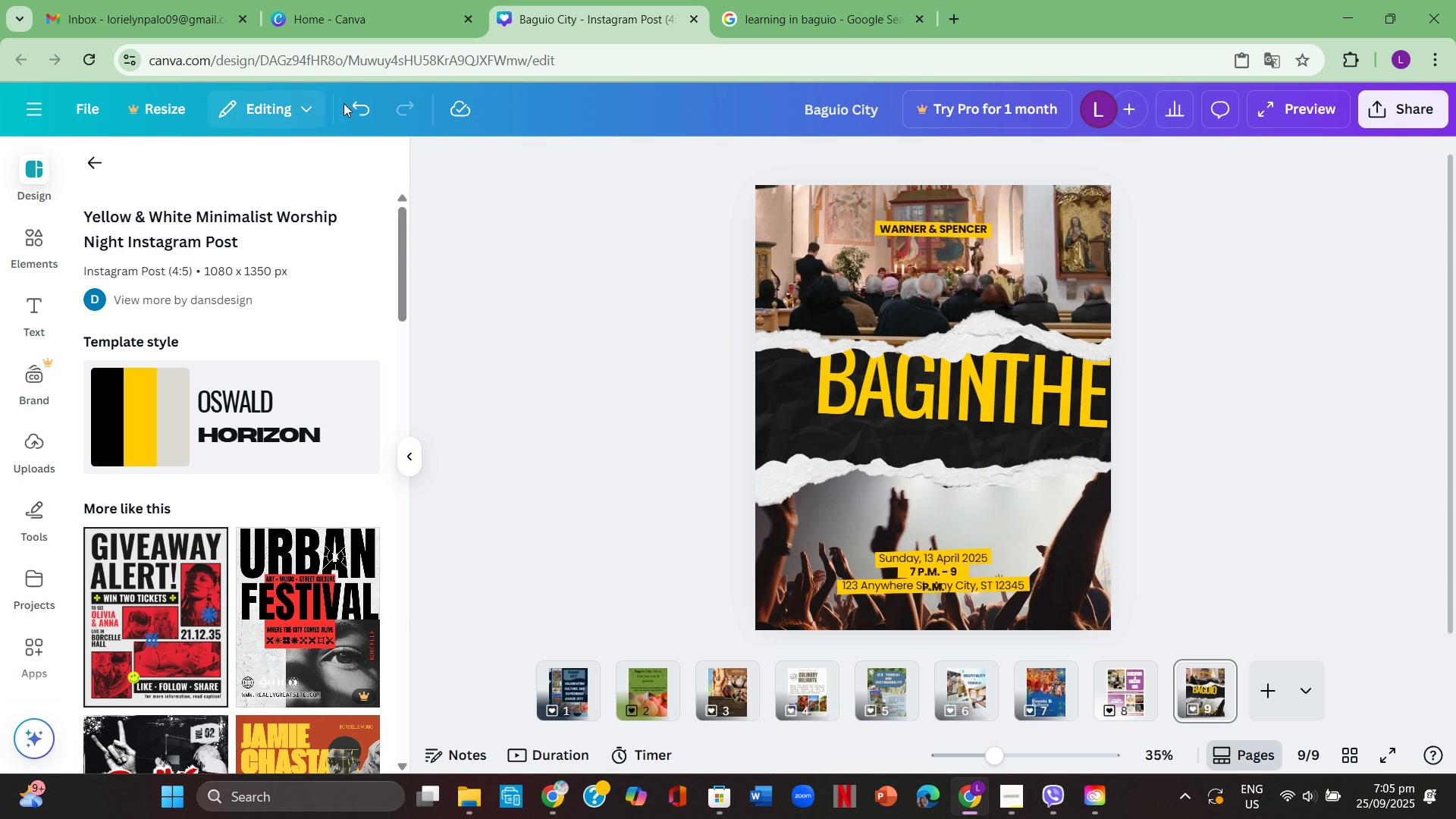 
left_click([362, 103])
 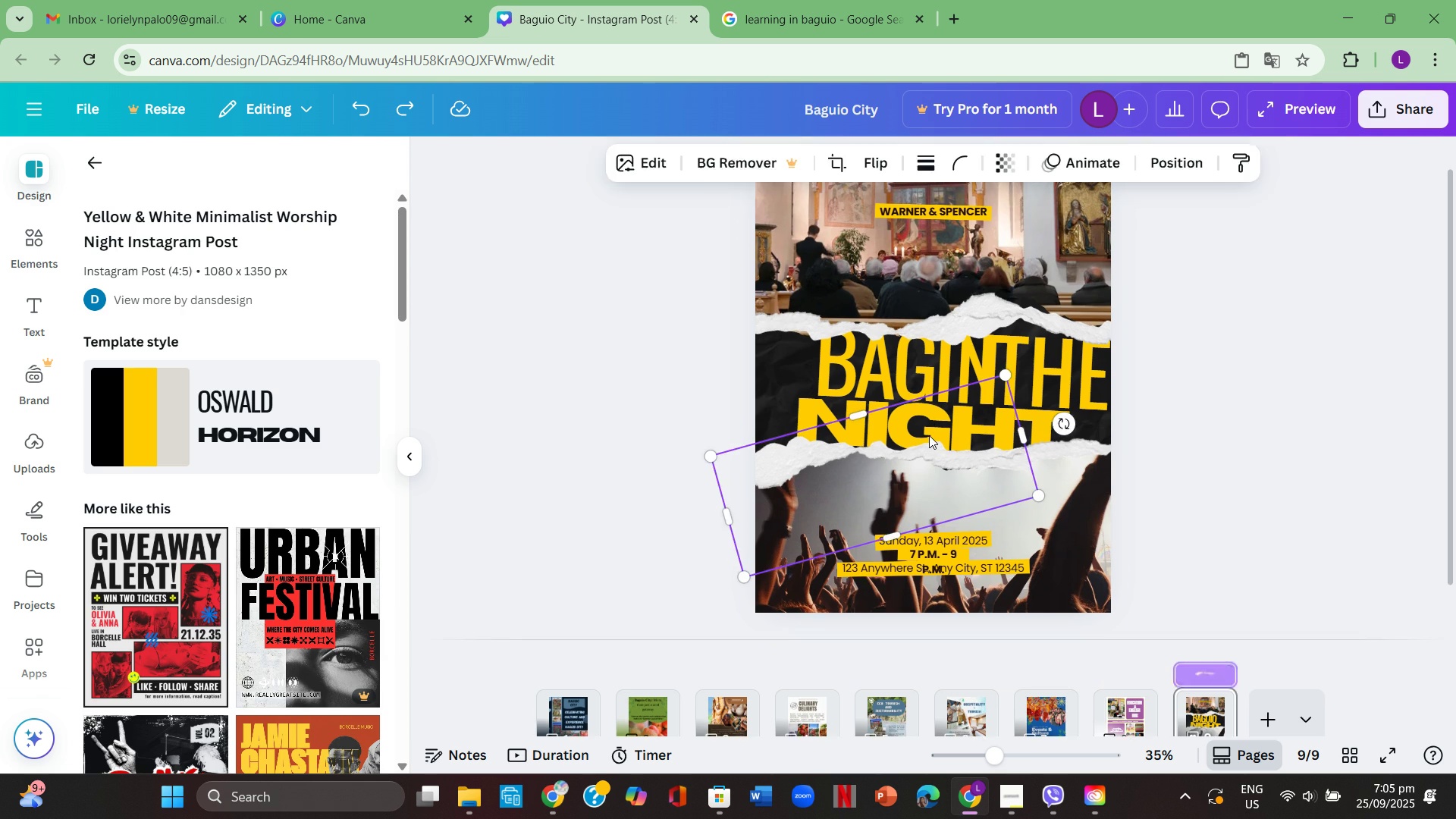 
double_click([929, 435])
 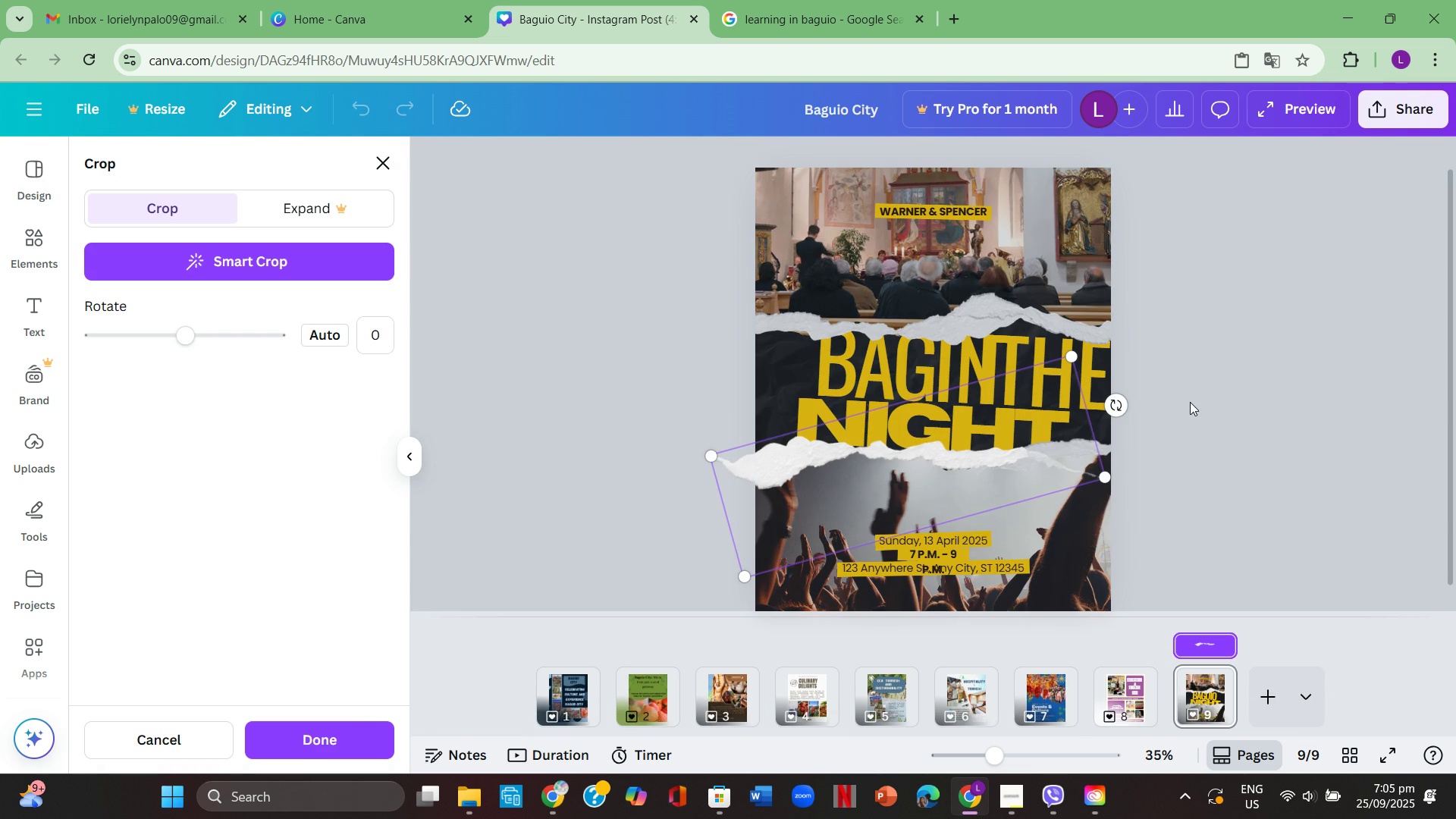 
left_click([1190, 402])
 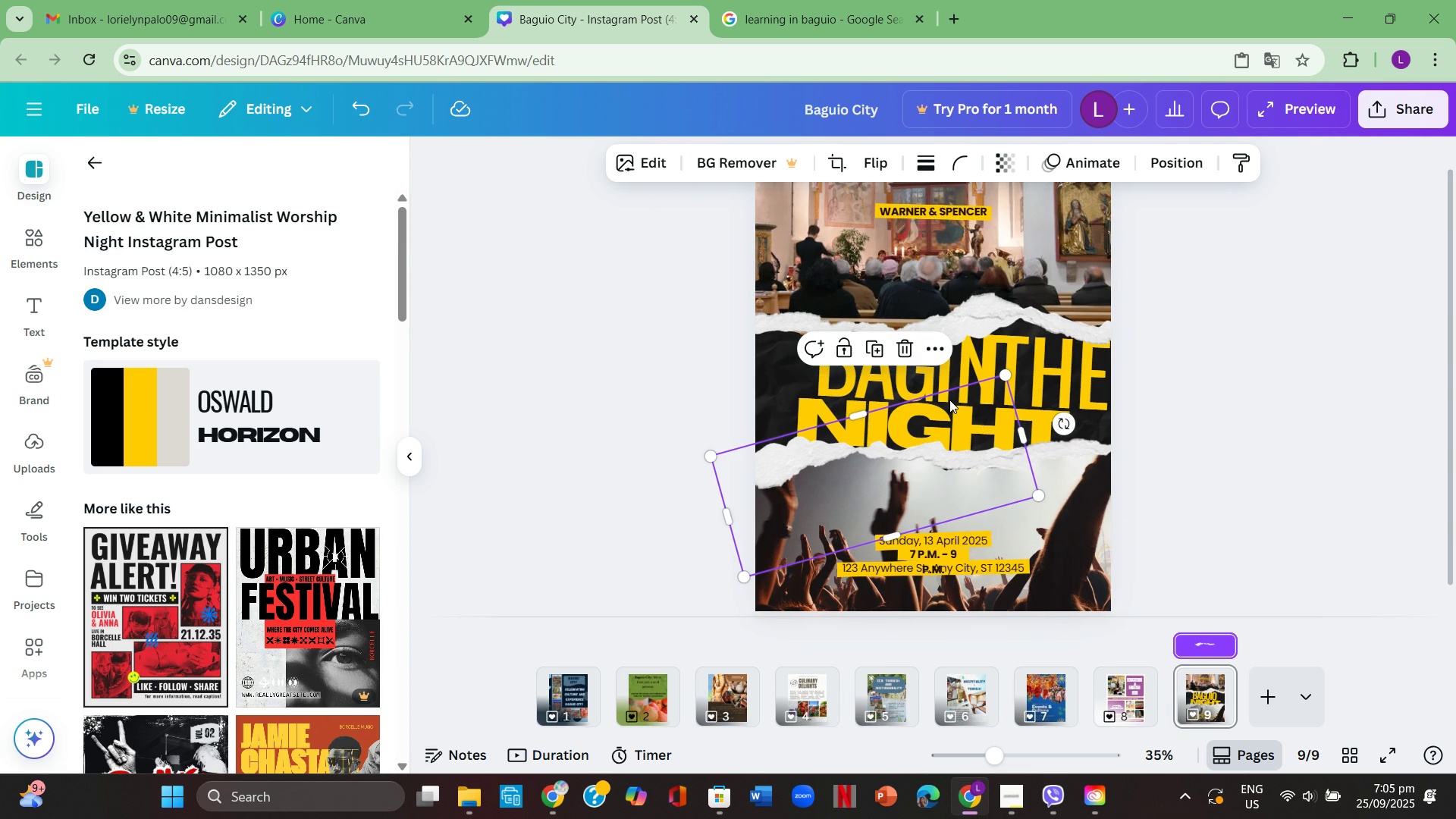 
left_click([949, 400])
 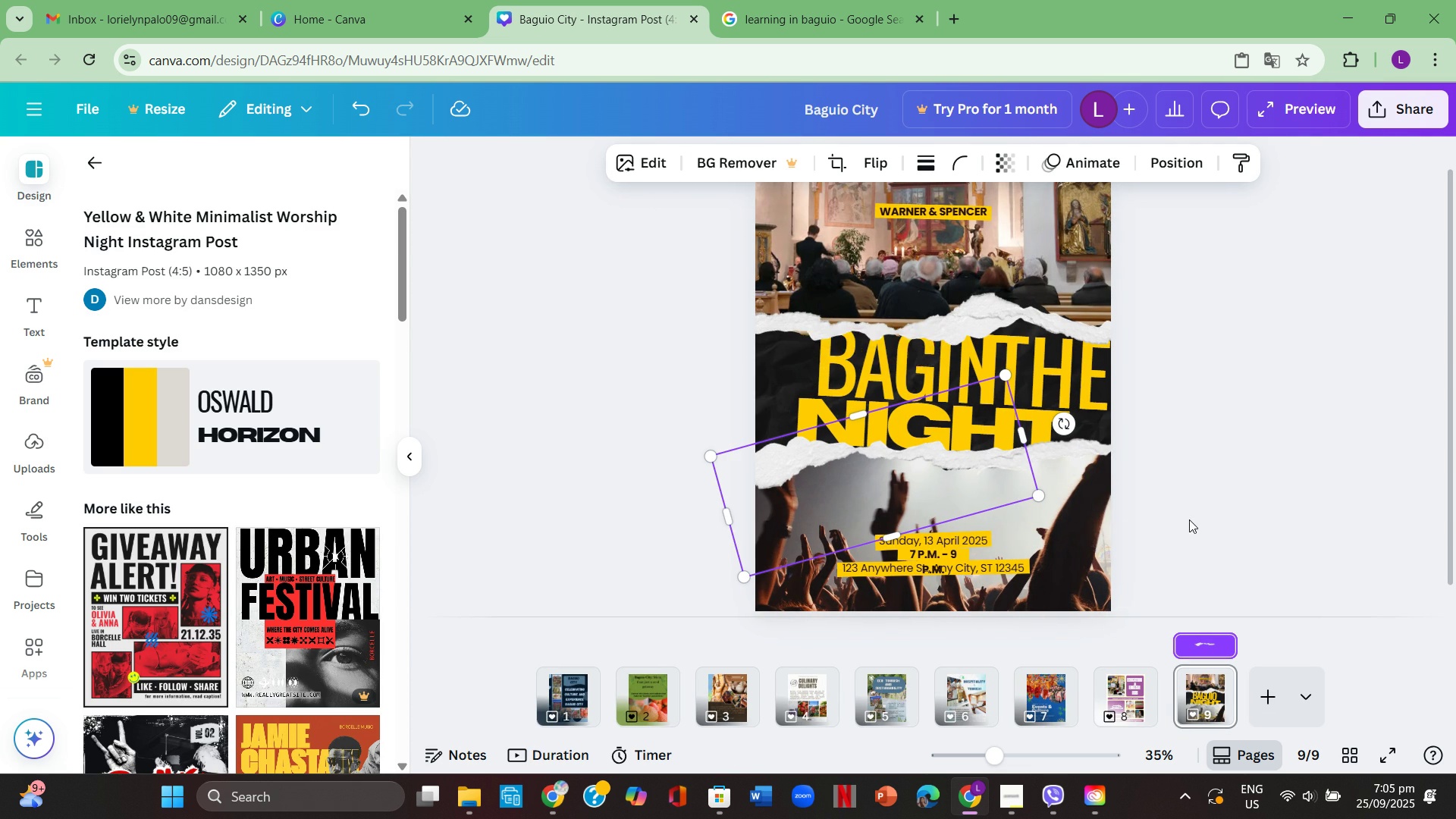 
key(Shift+ShiftLeft)
 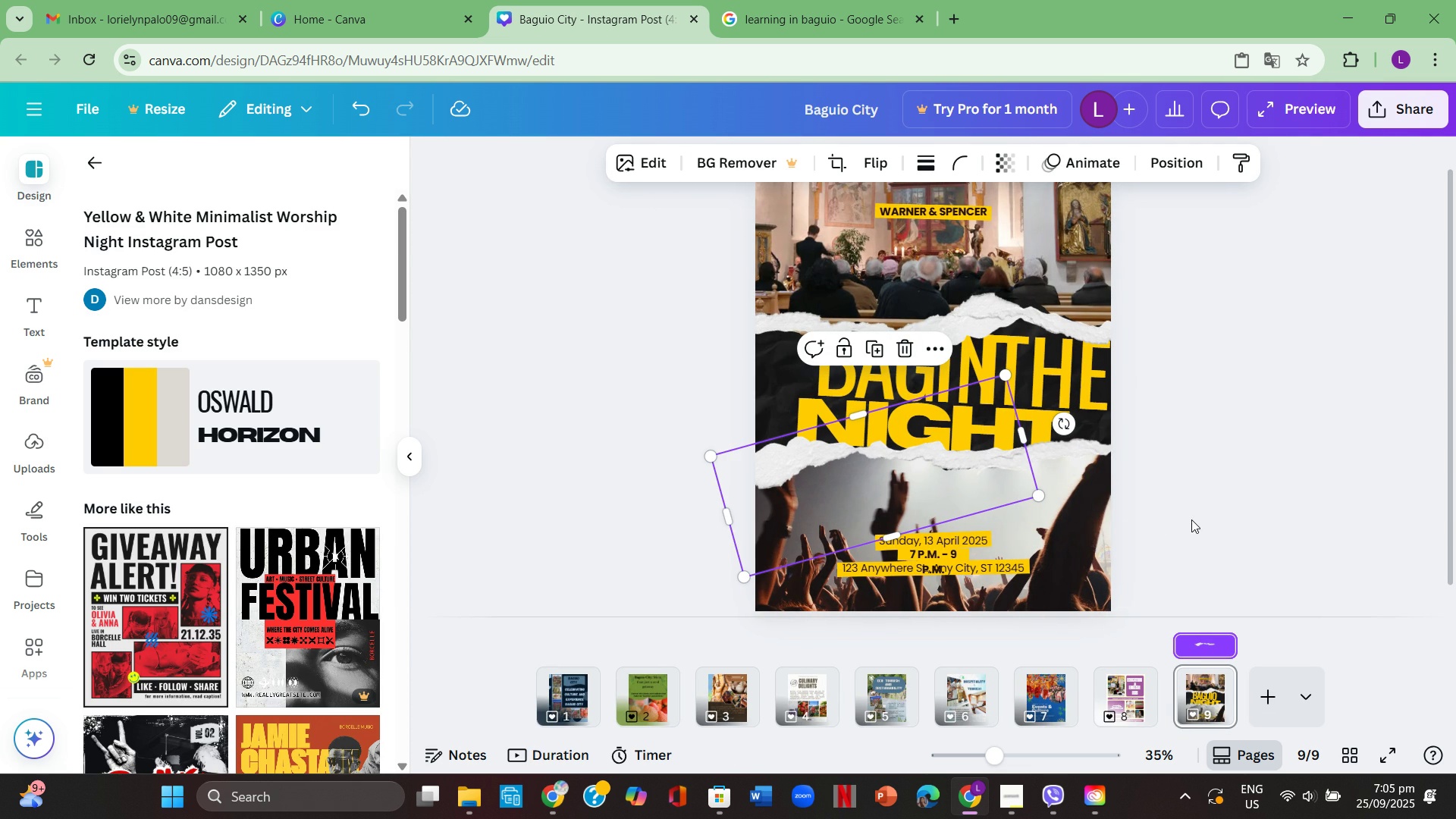 
key(Shift+C)
 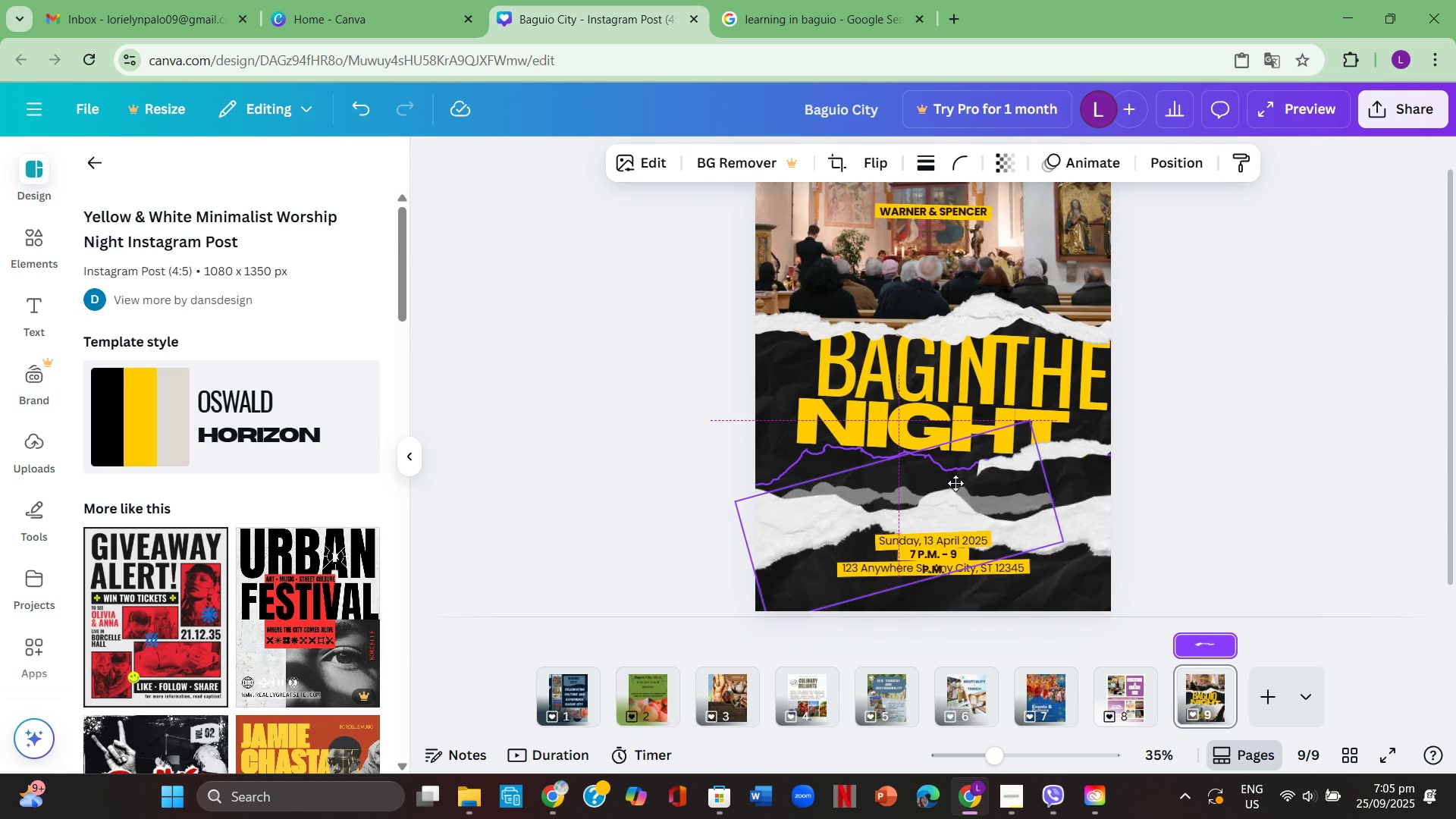 
wait(8.19)
 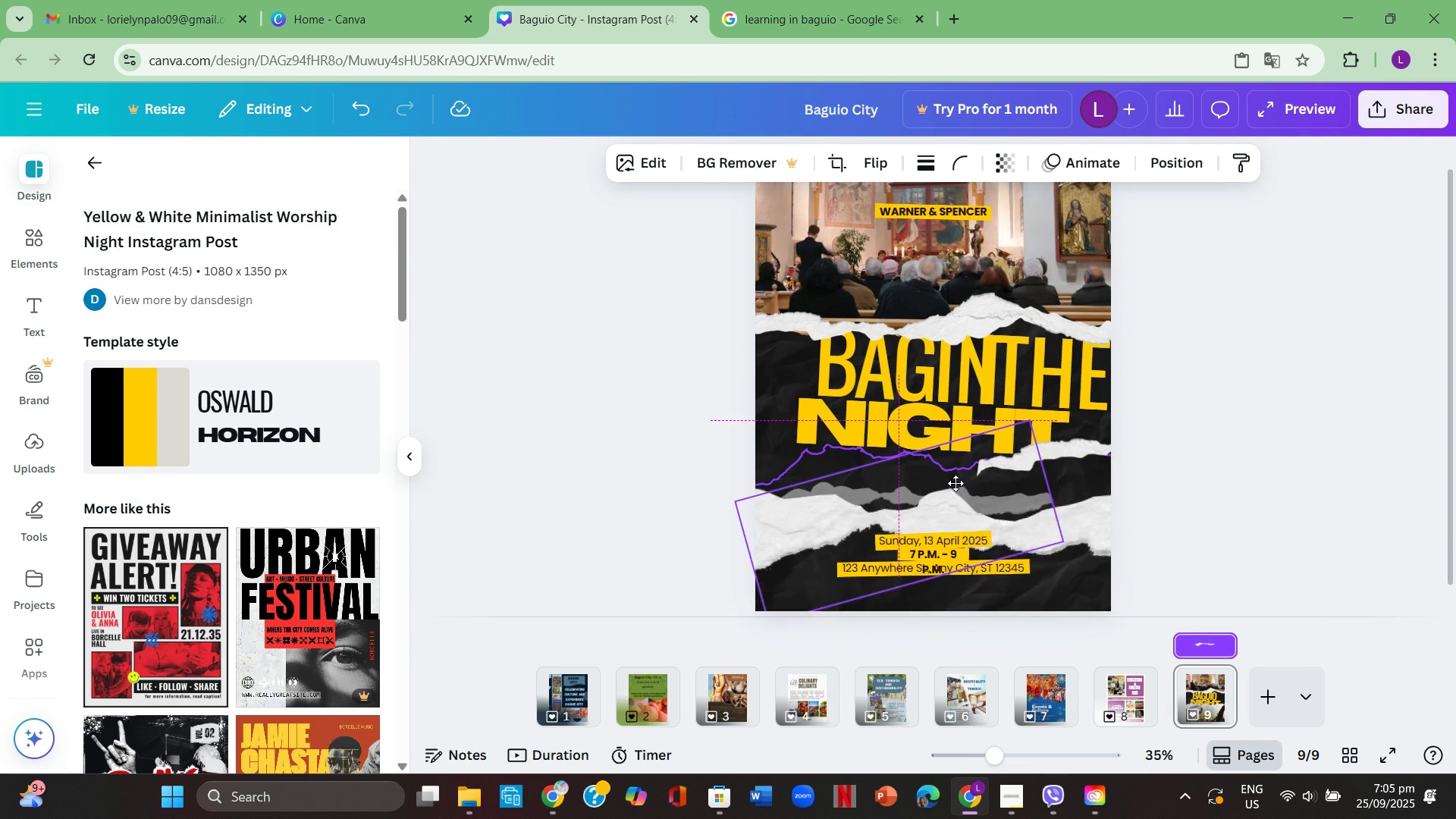 
key(Backspace)
 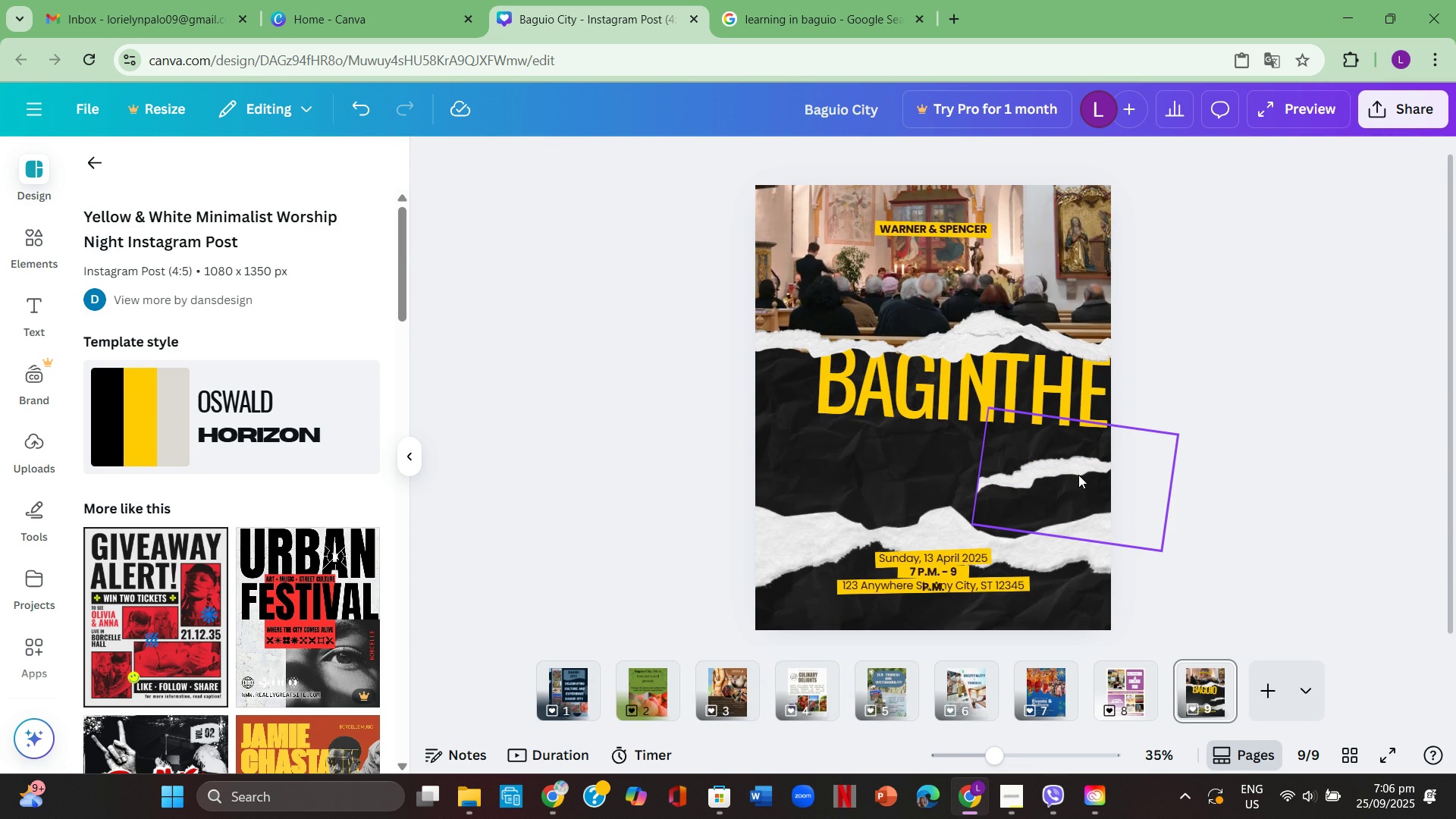 
key(Shift+ShiftLeft)
 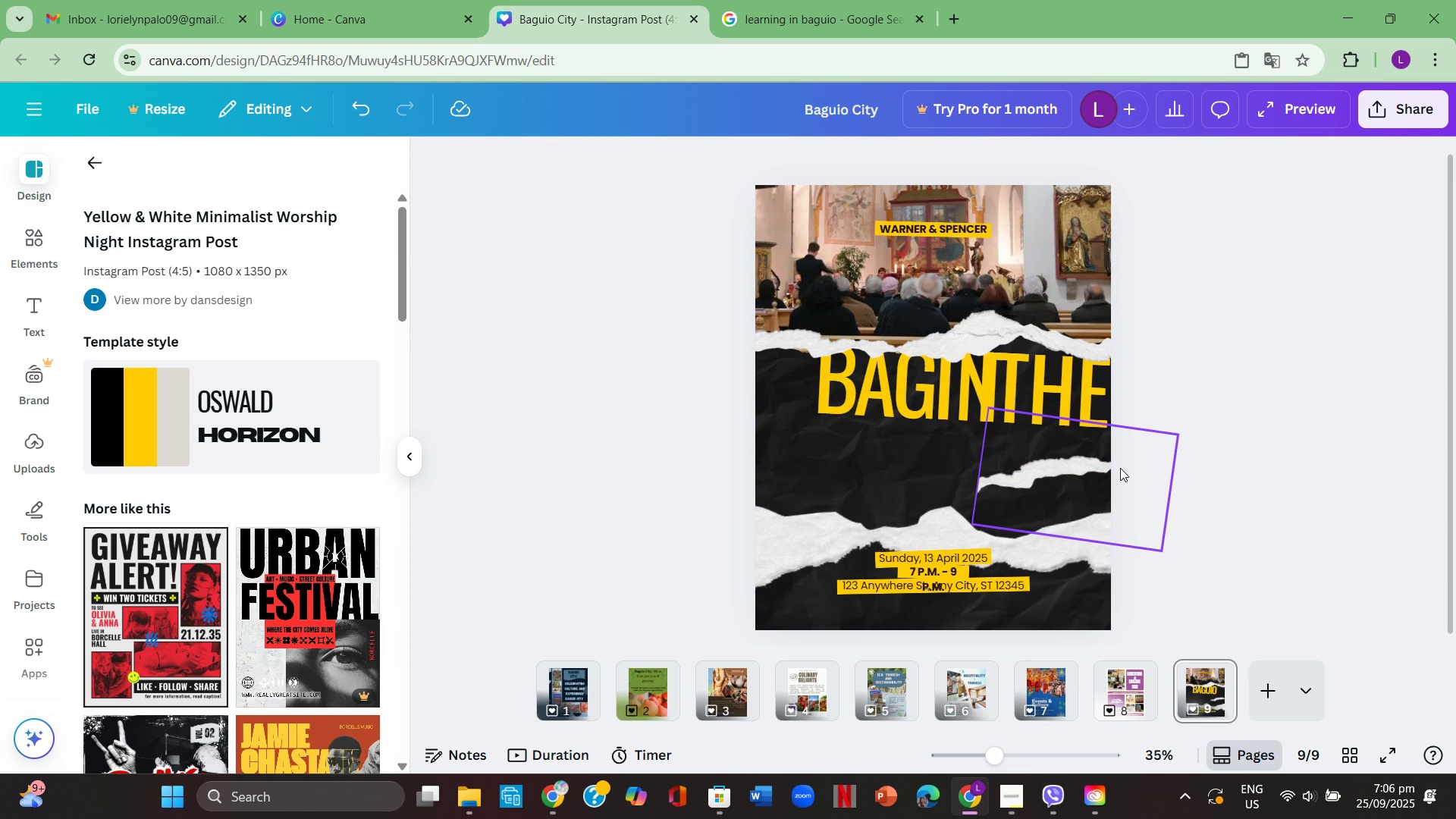 
key(Shift+C)
 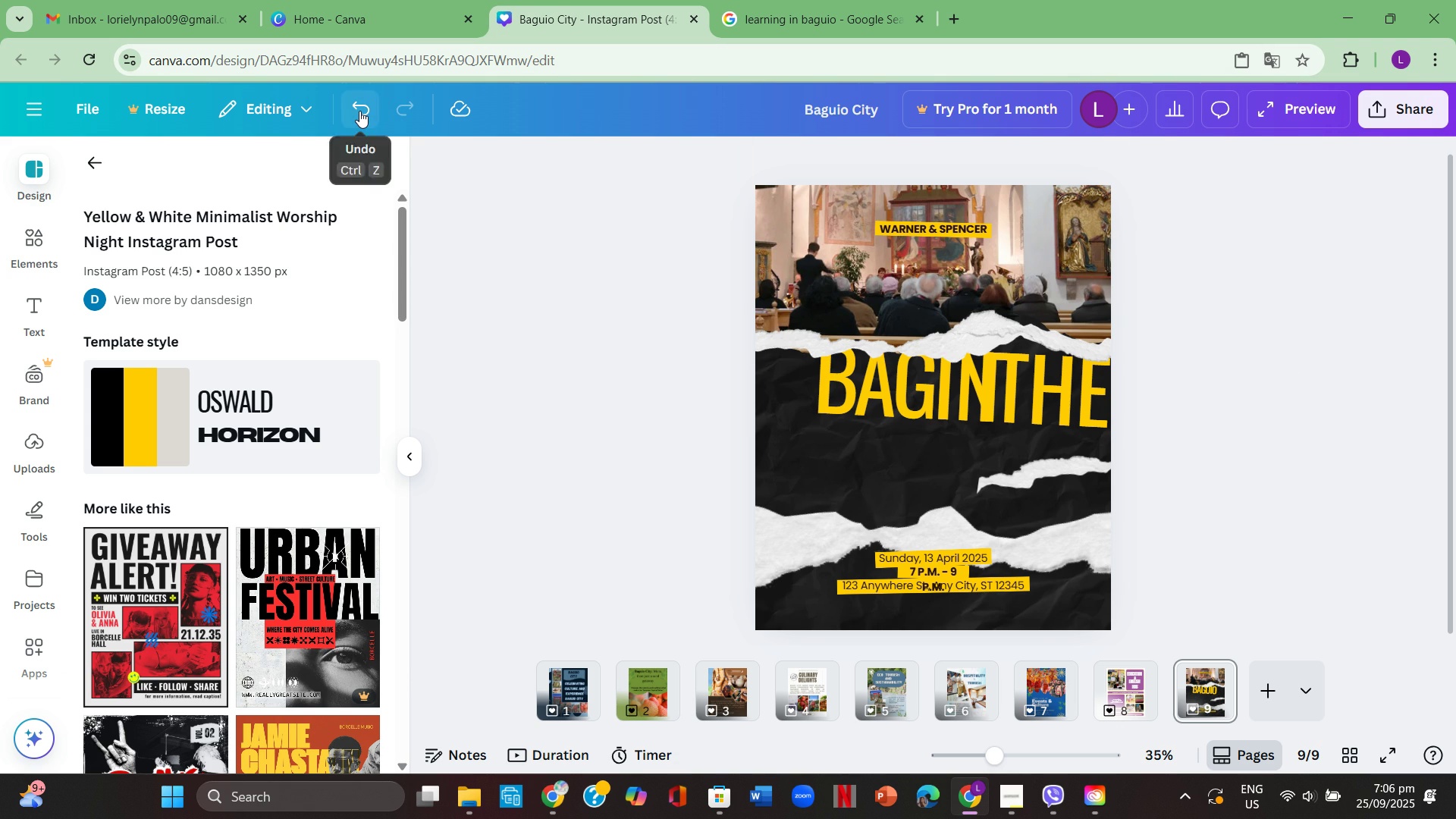 
left_click([359, 111])
 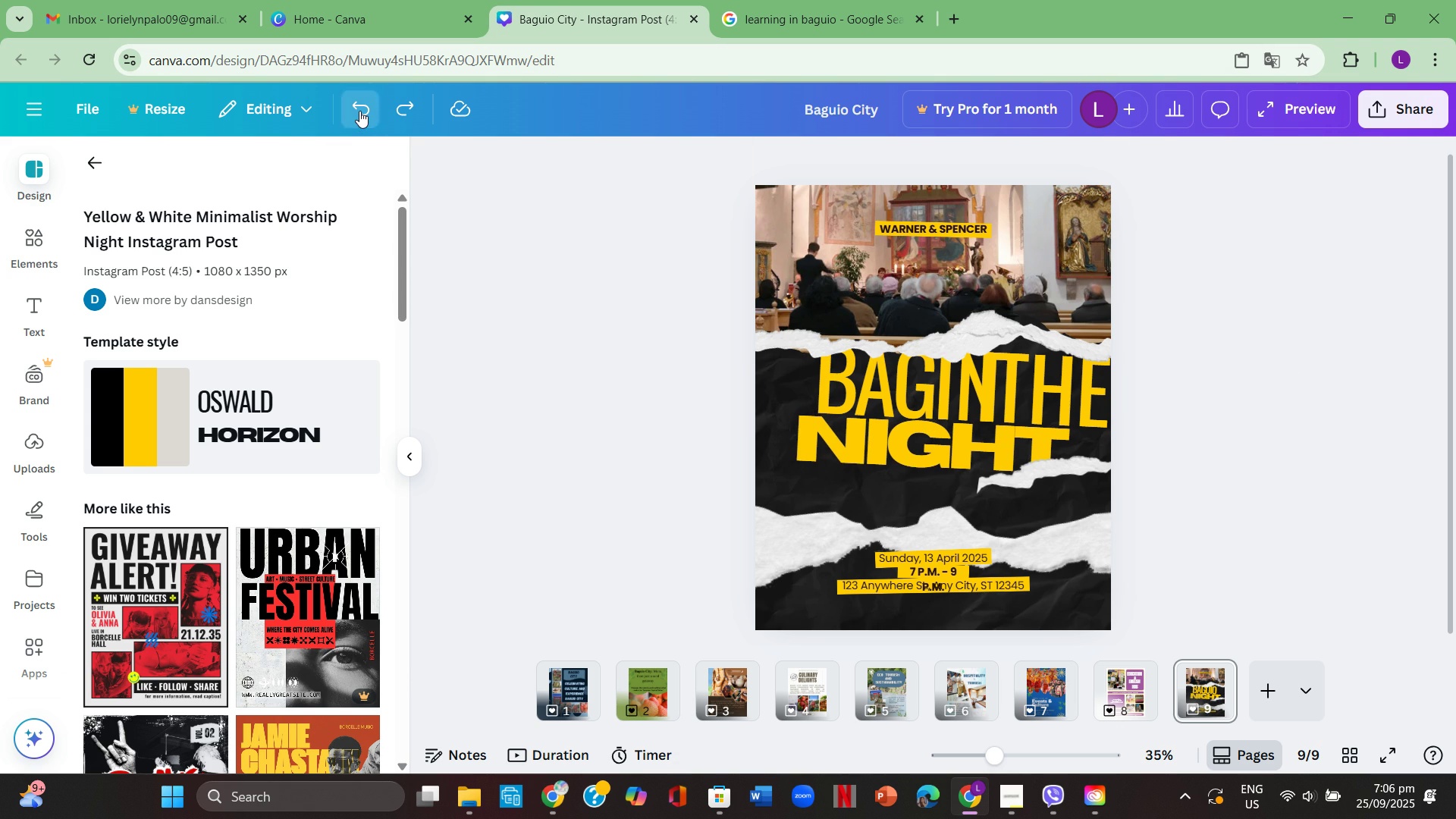 
left_click([359, 111])
 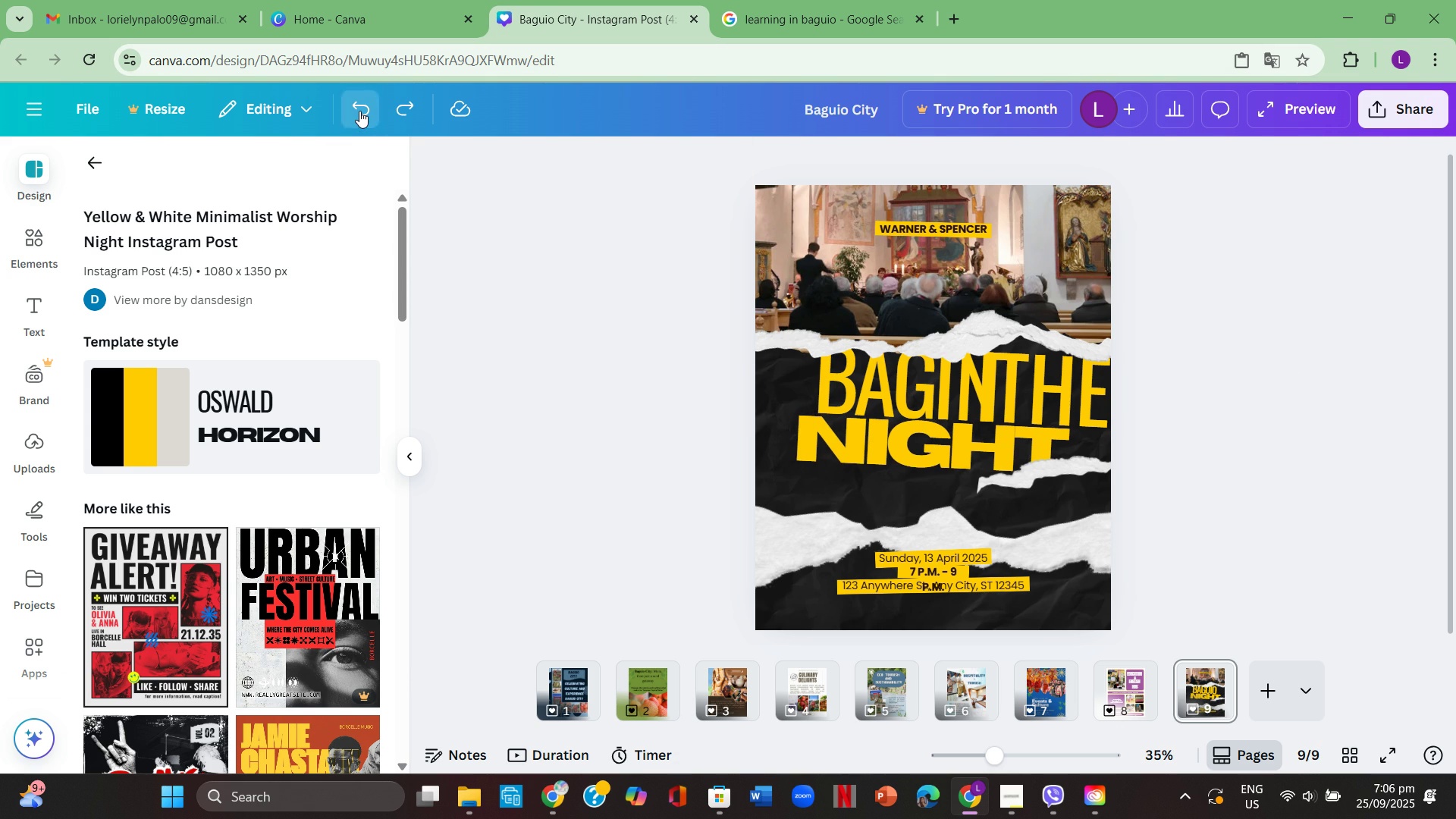 
left_click([359, 111])
 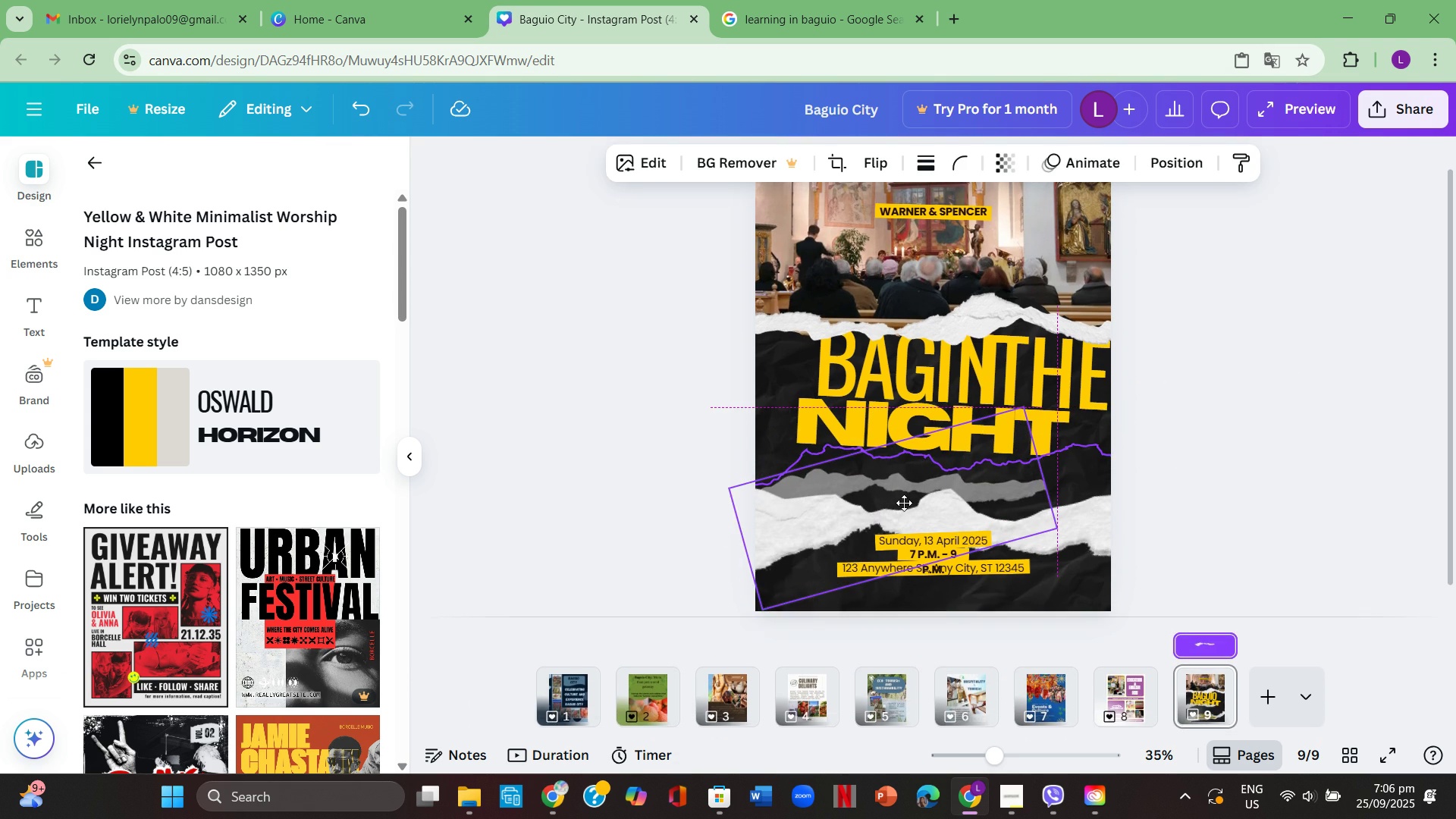 
wait(5.83)
 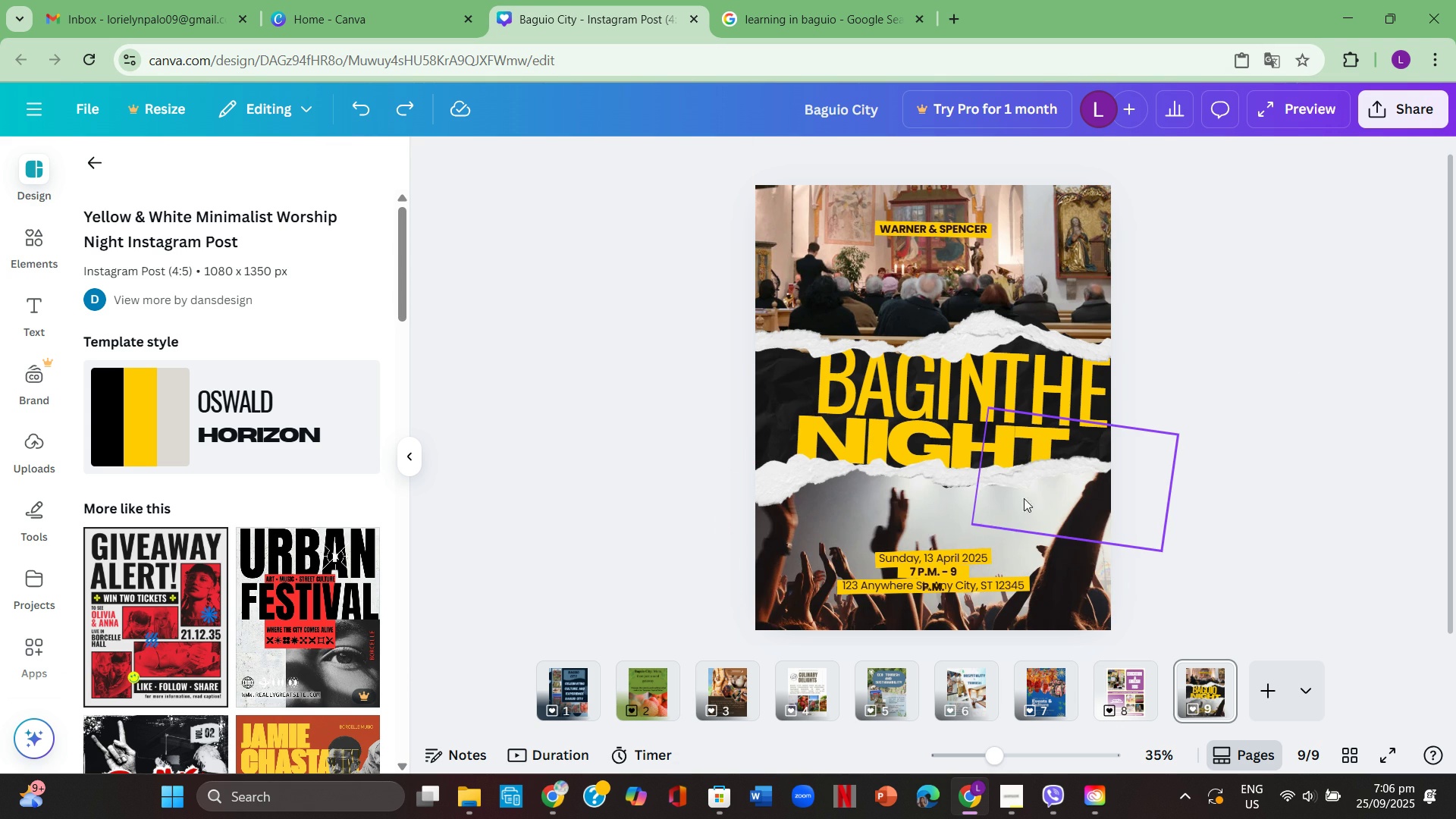 
double_click([920, 441])
 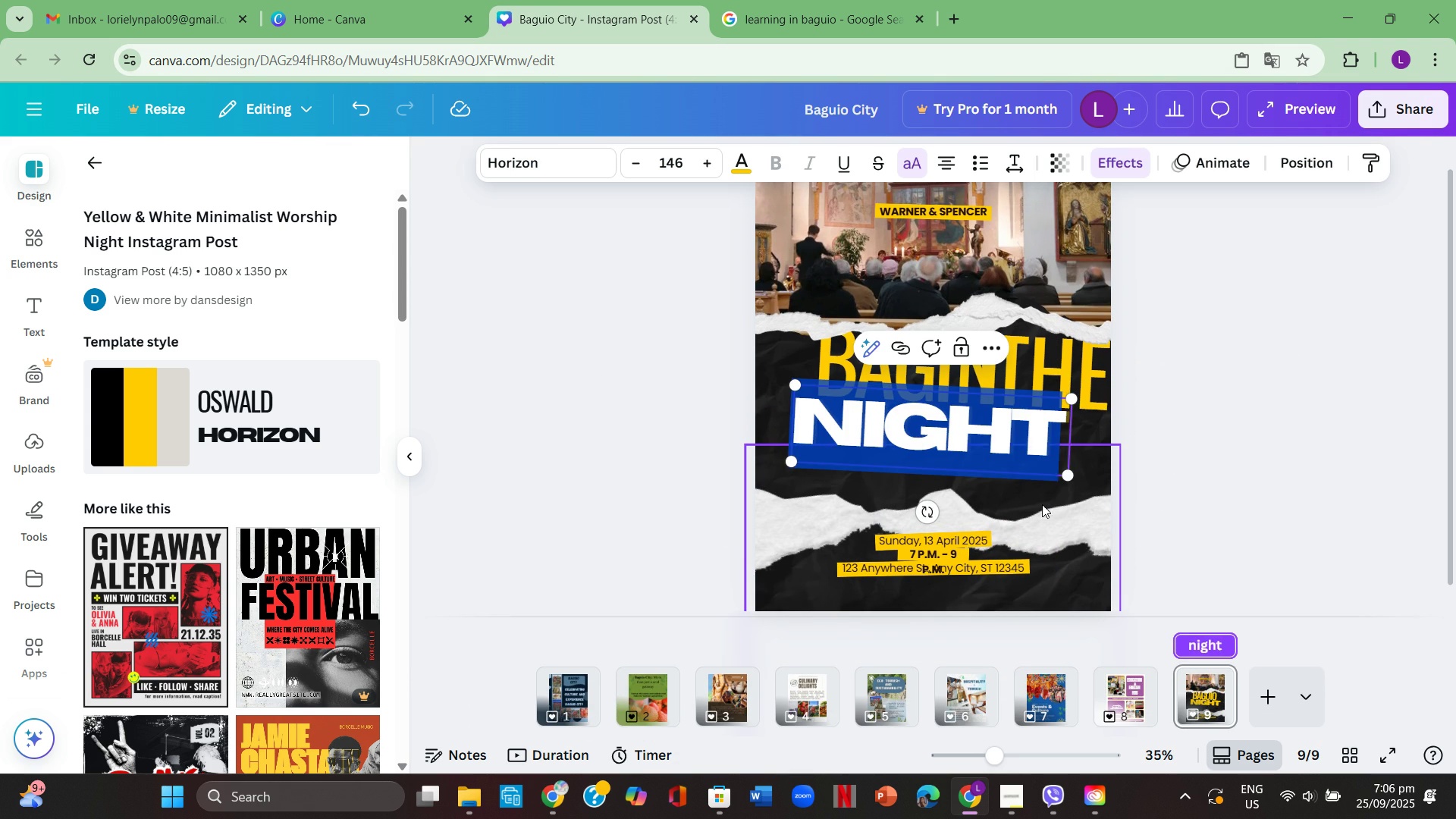 
key(Backspace)
type(City)
 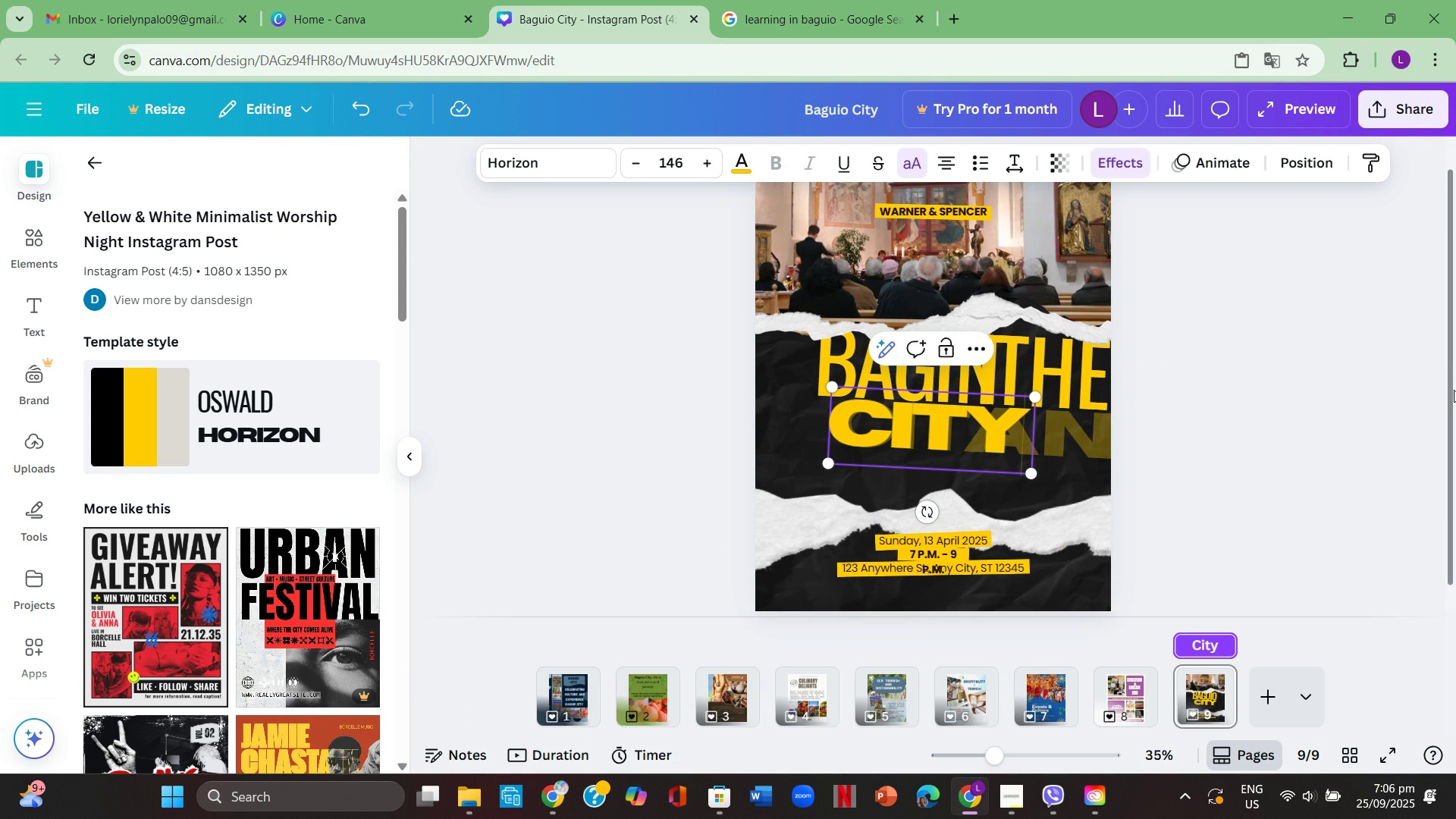 
left_click([1455, 385])
 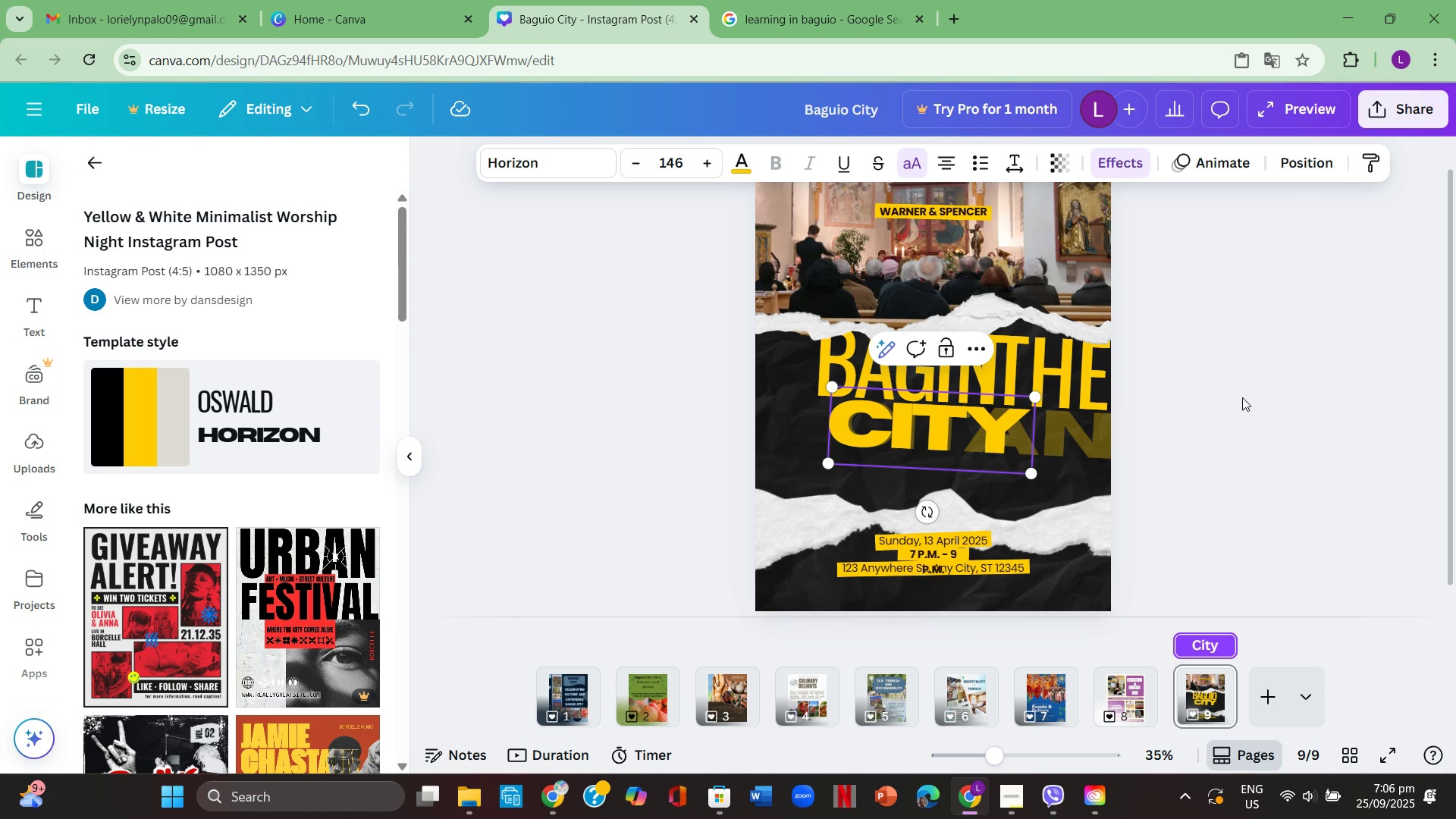 
left_click([1244, 398])
 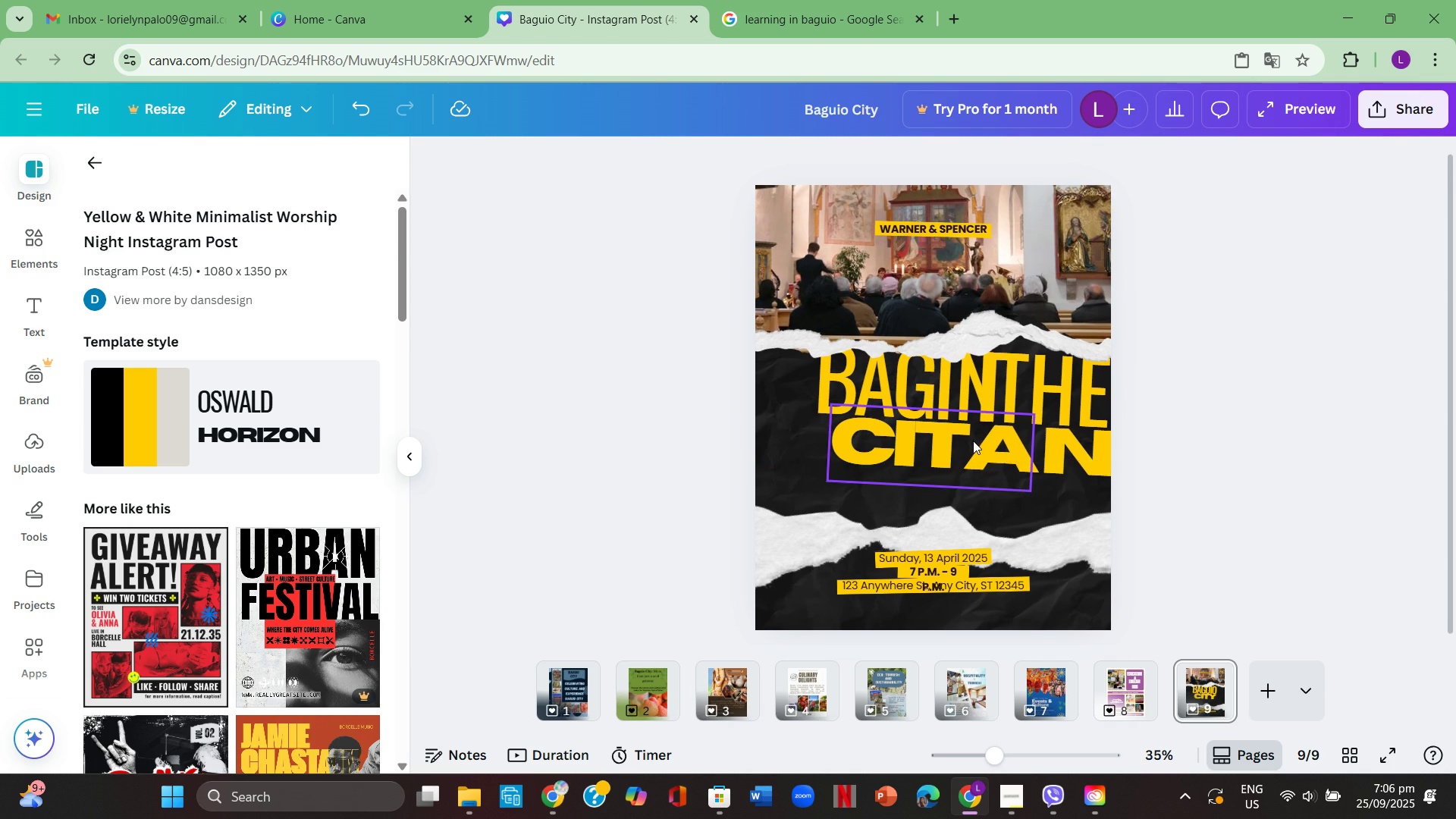 
left_click([973, 441])
 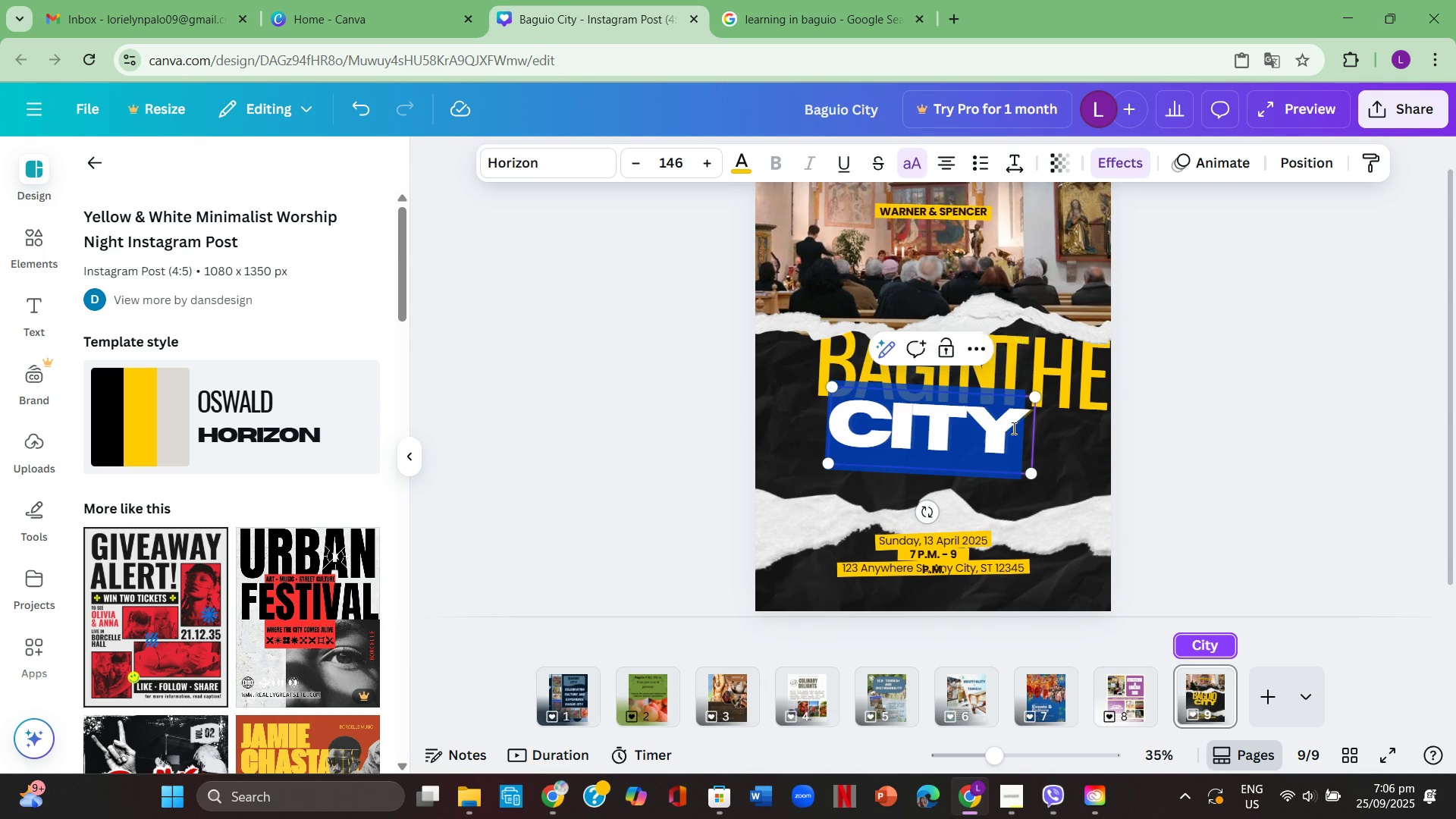 
double_click([1012, 428])
 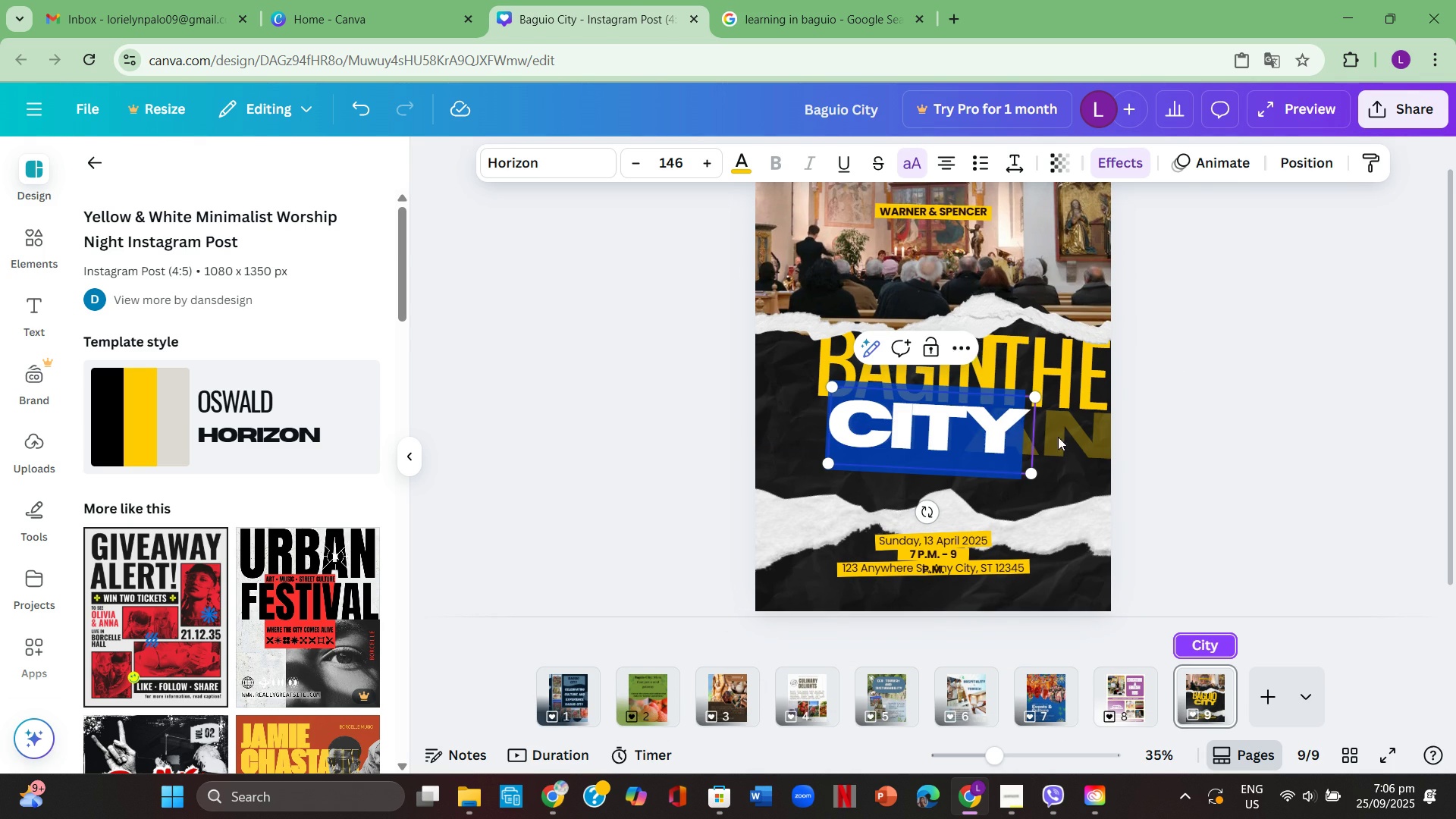 
left_click([1058, 437])
 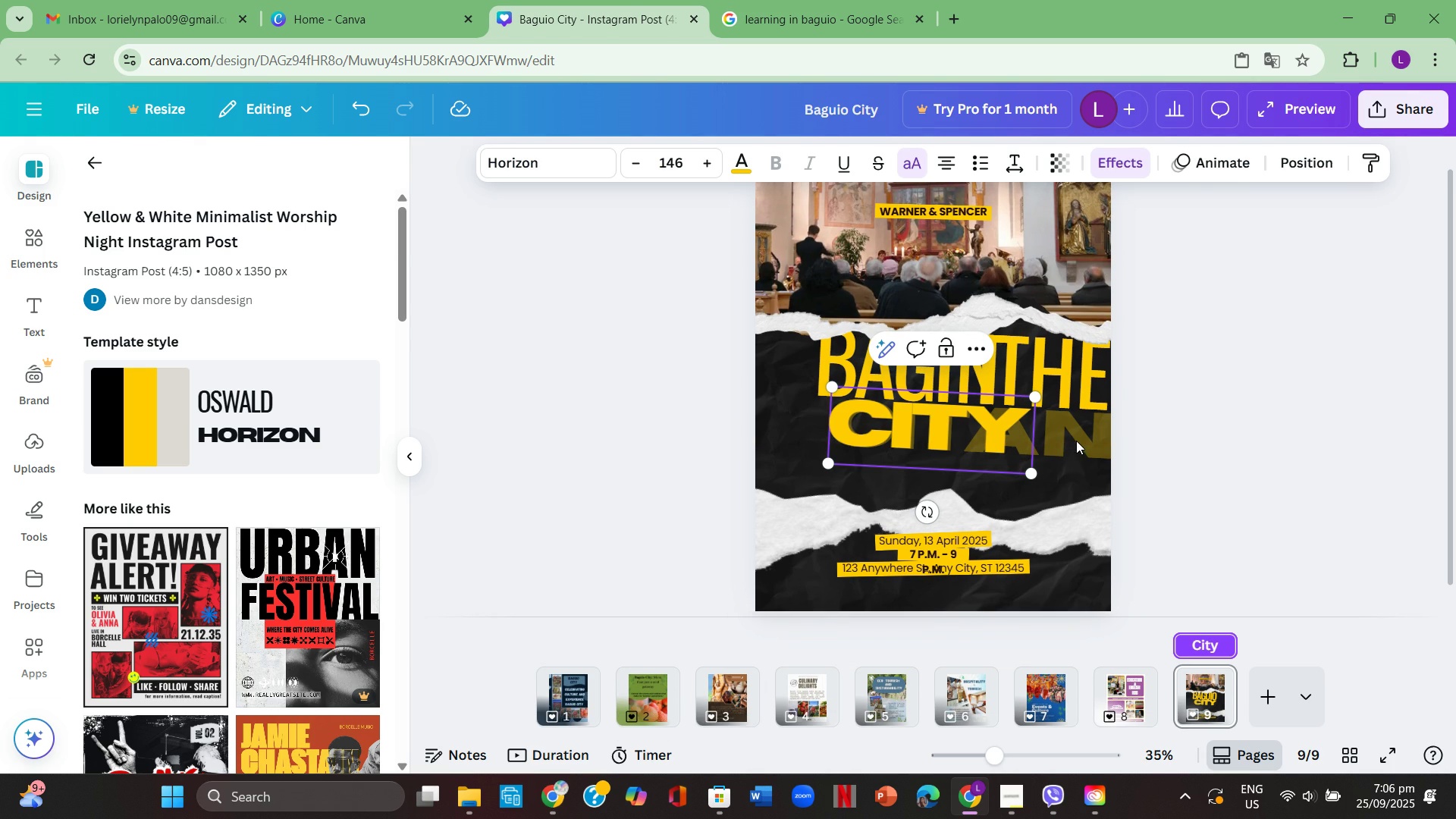 
left_click([1076, 441])
 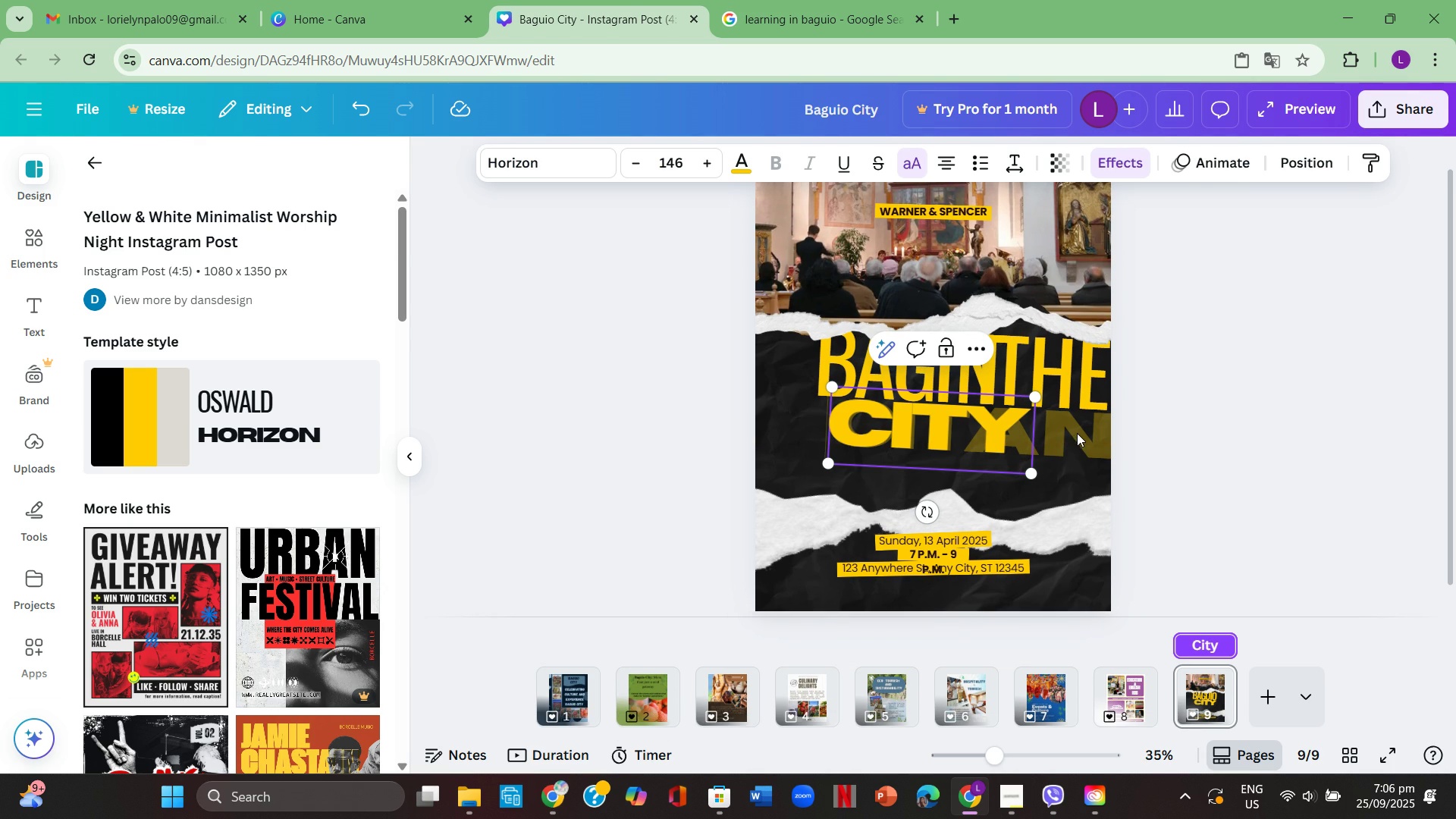 
left_click([1076, 435])
 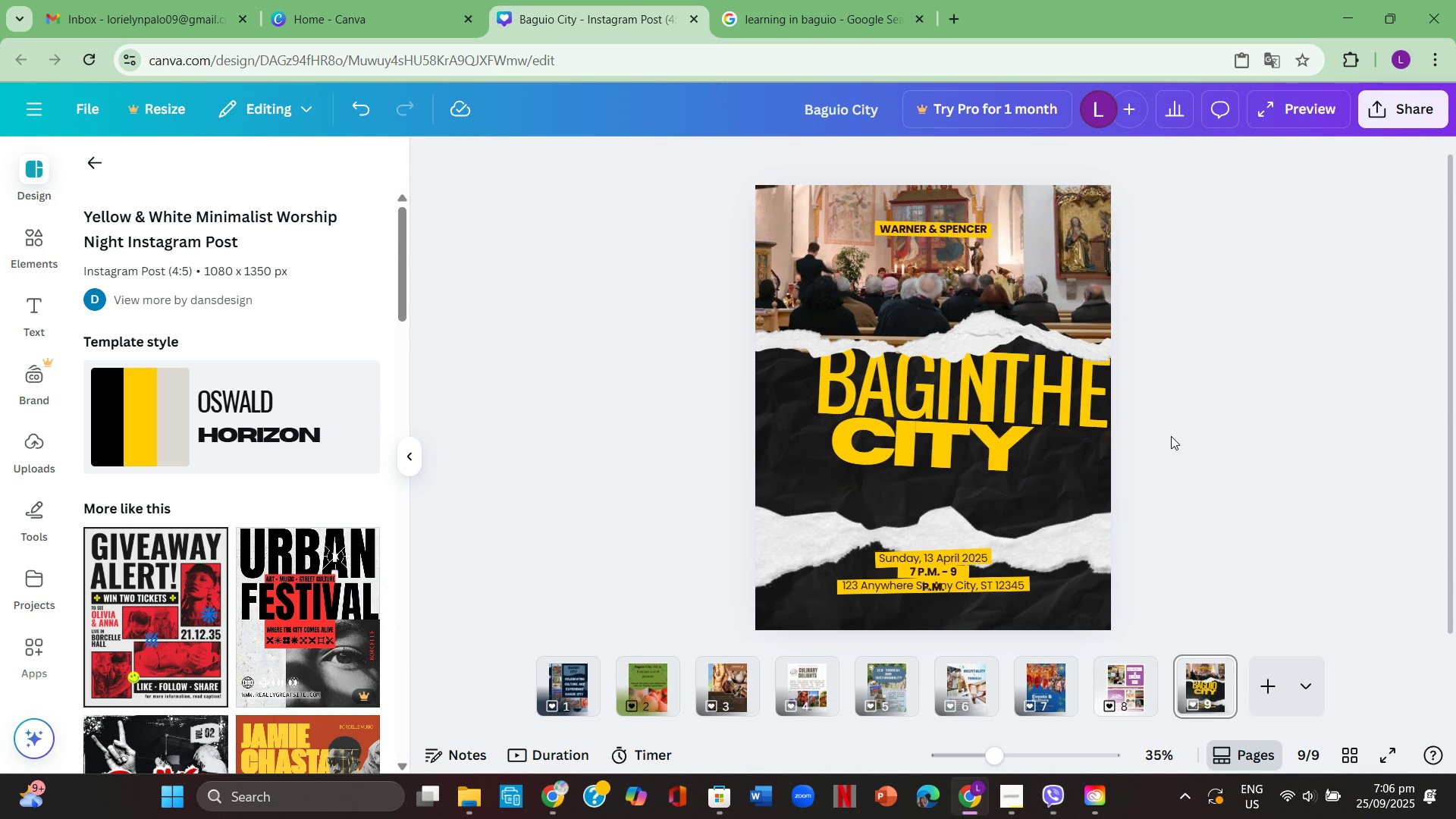 
triple_click([1171, 436])
 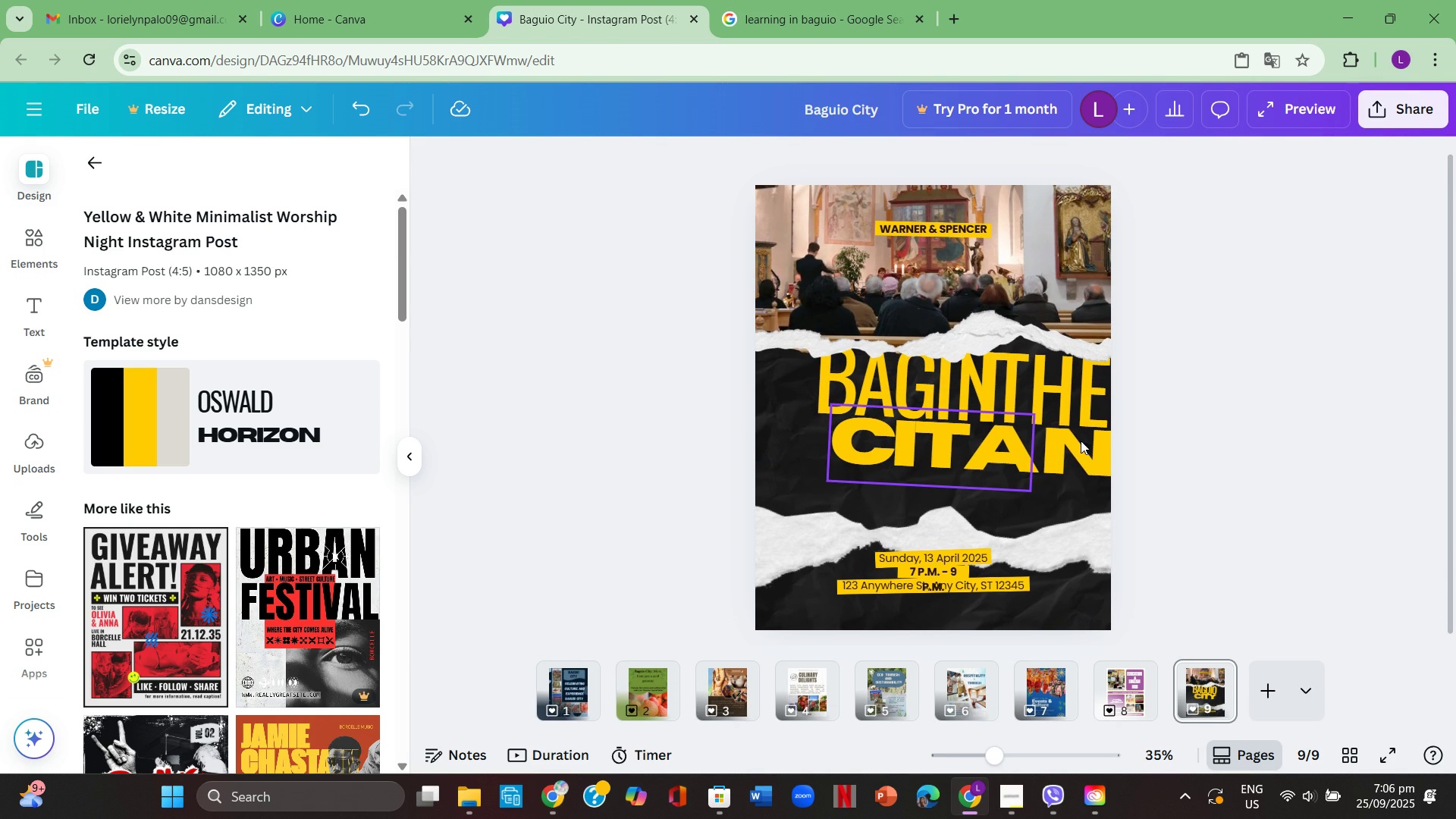 
left_click([1081, 439])
 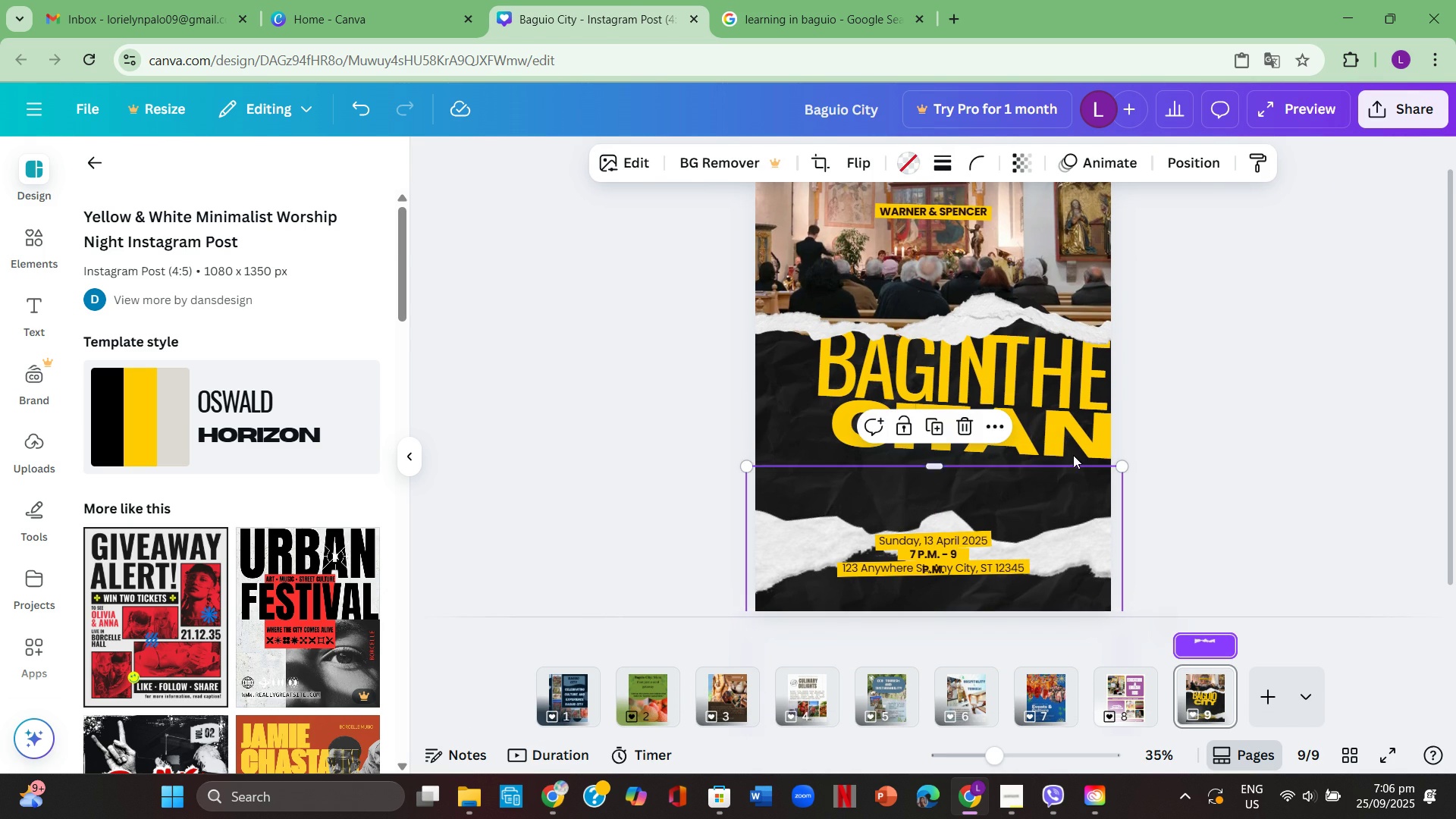 
left_click([1072, 448])
 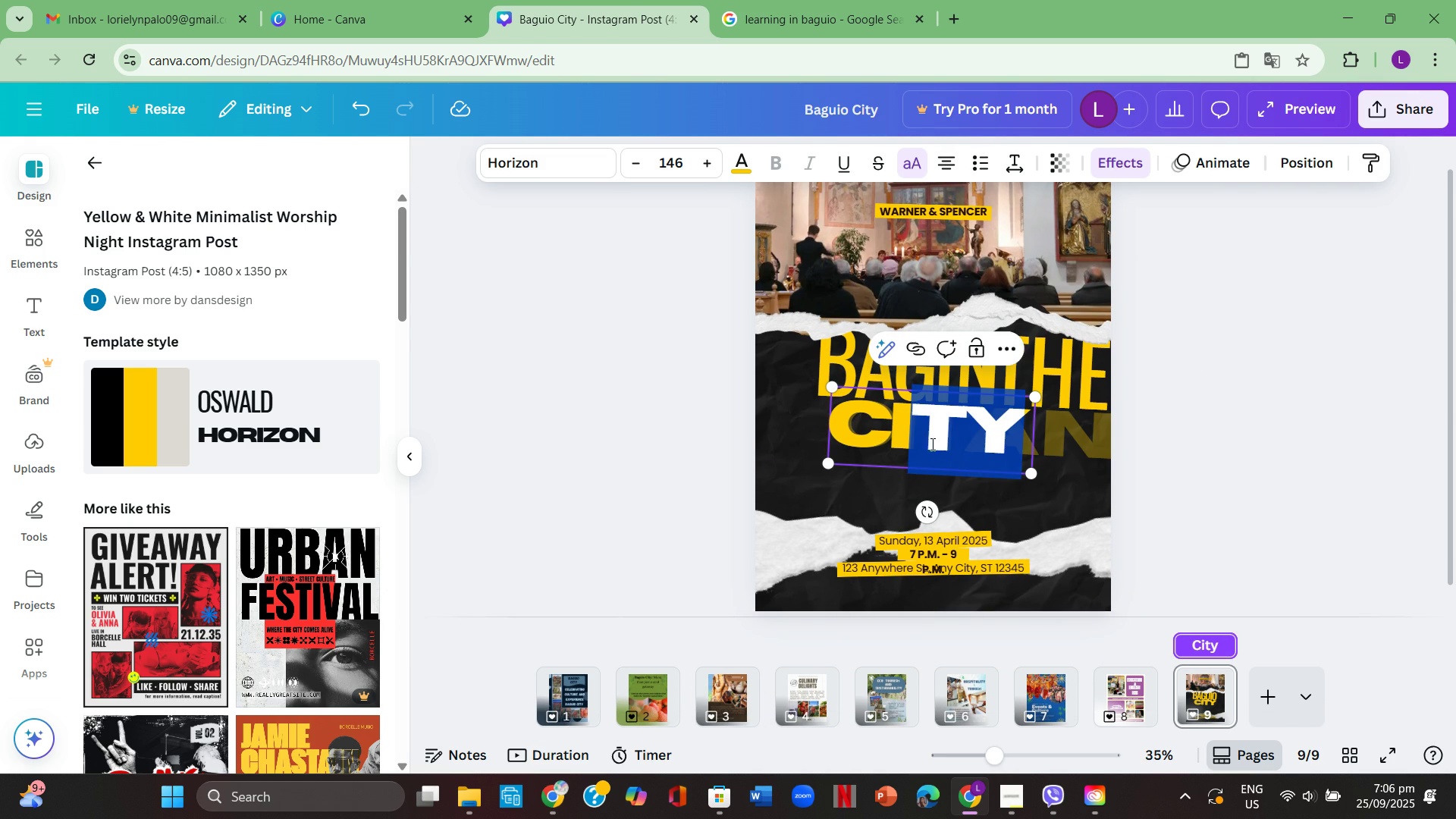 
left_click([1164, 450])
 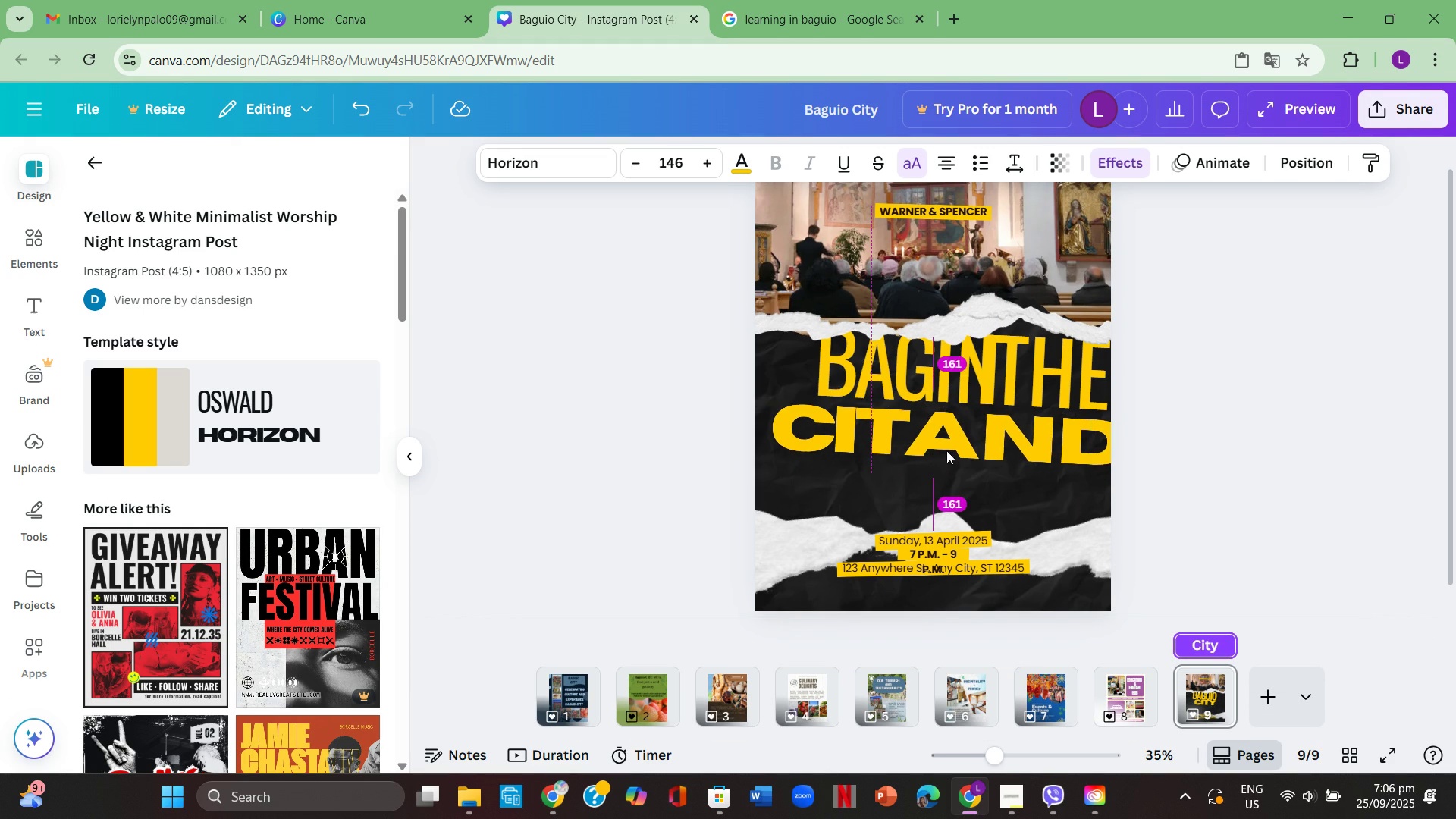 
double_click([952, 447])